 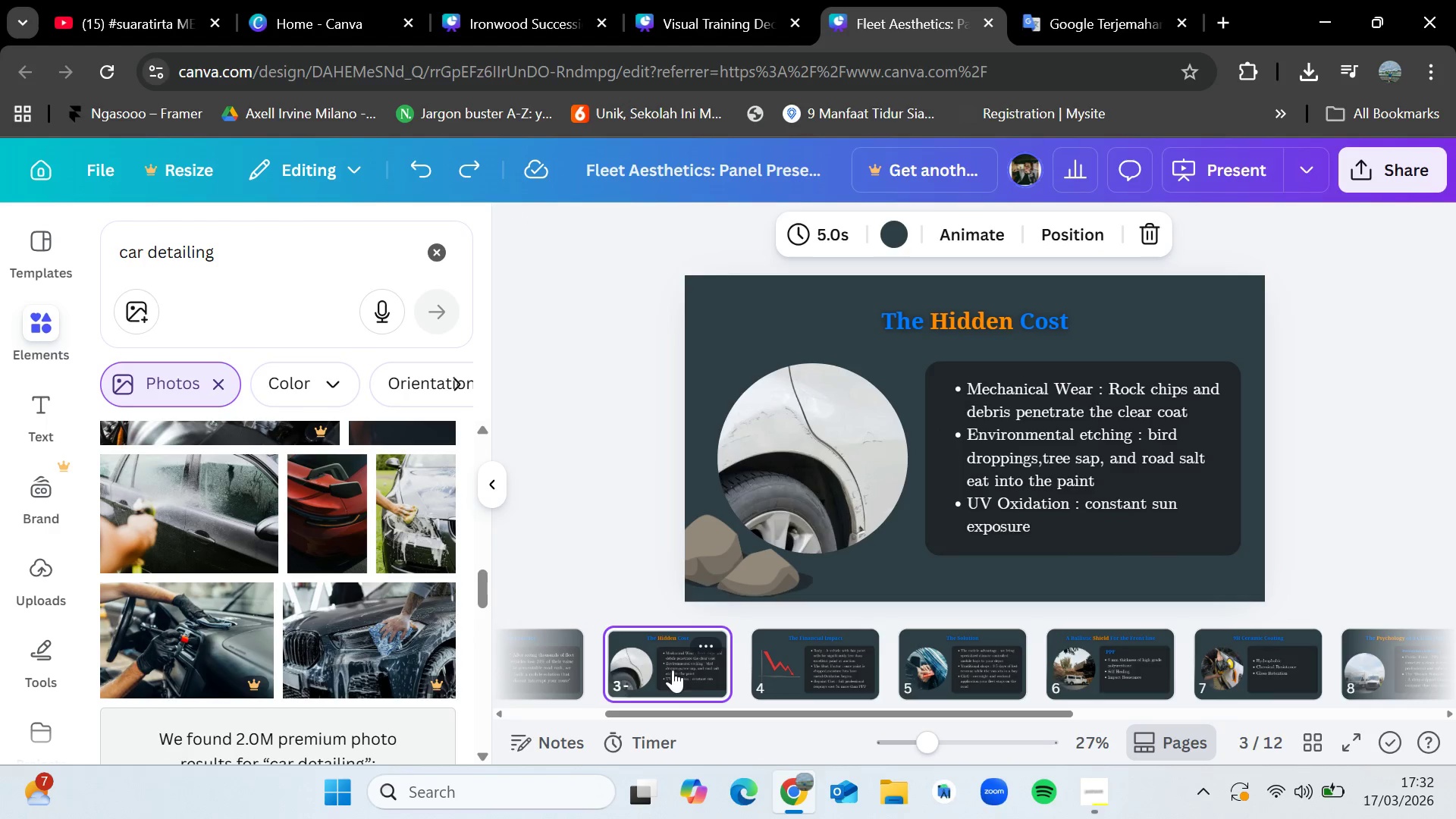 
left_click_drag(start_coordinate=[763, 710], to_coordinate=[620, 711])
 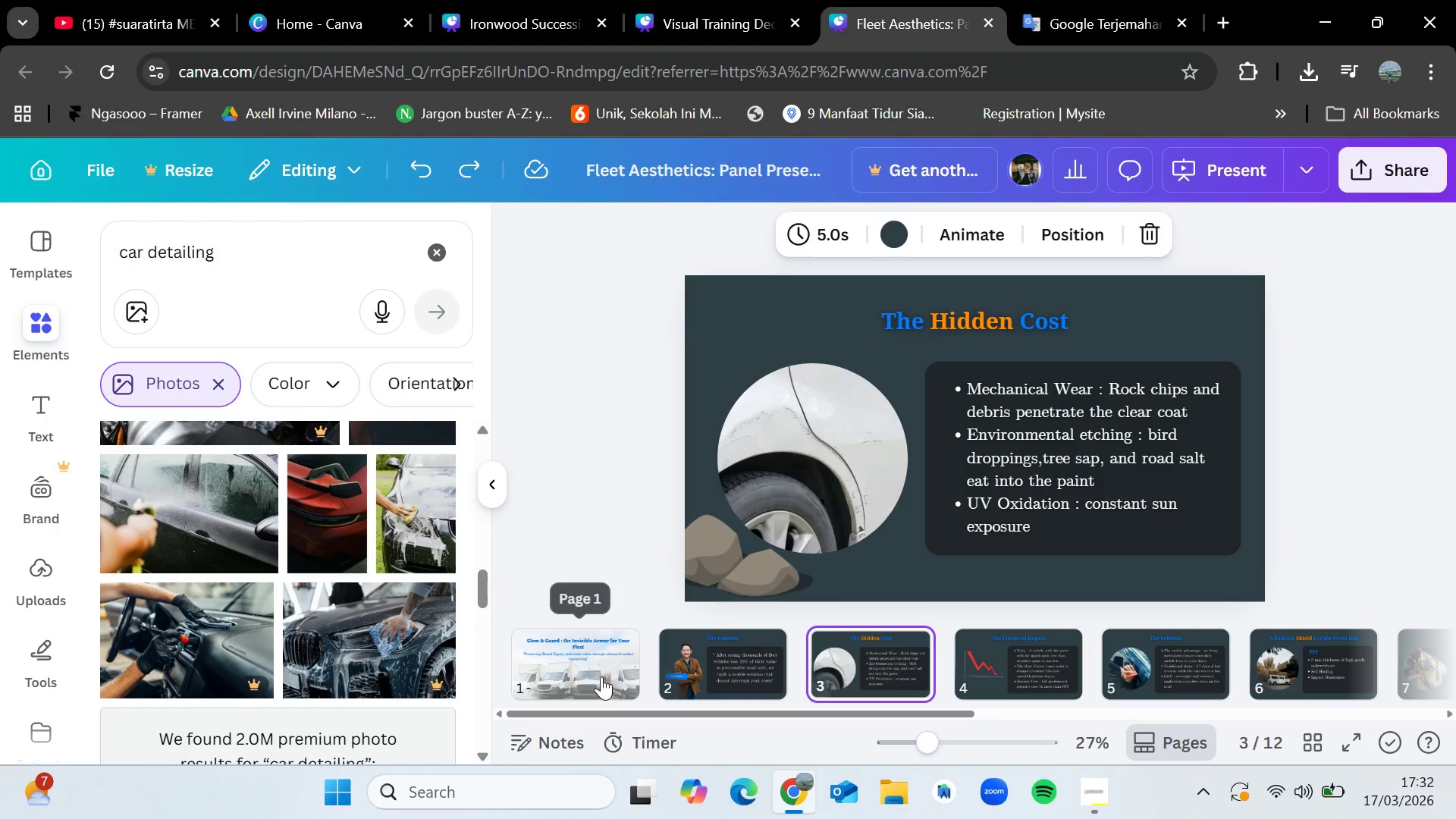 
left_click([601, 673])
 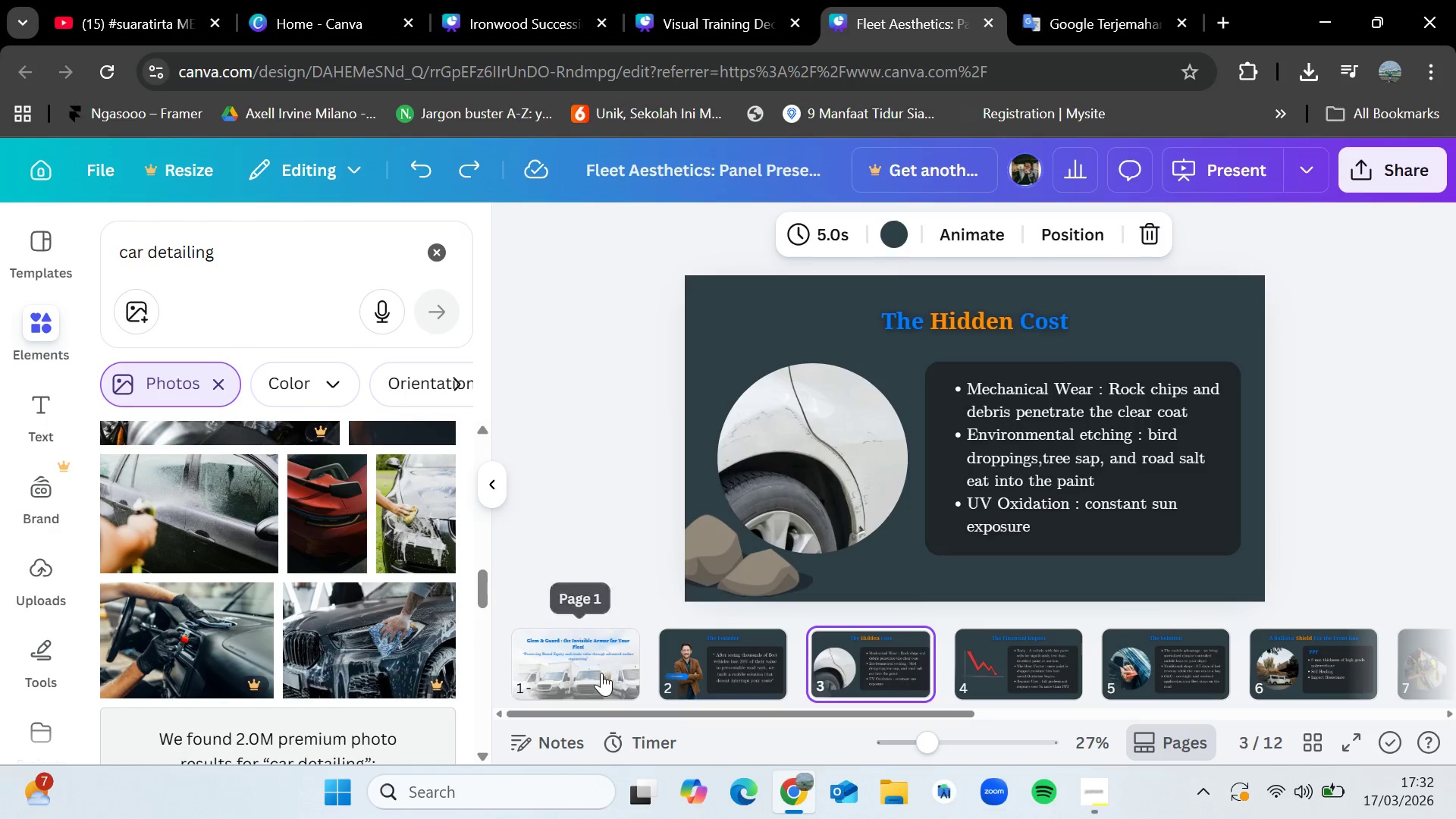 
mouse_move([597, 672])
 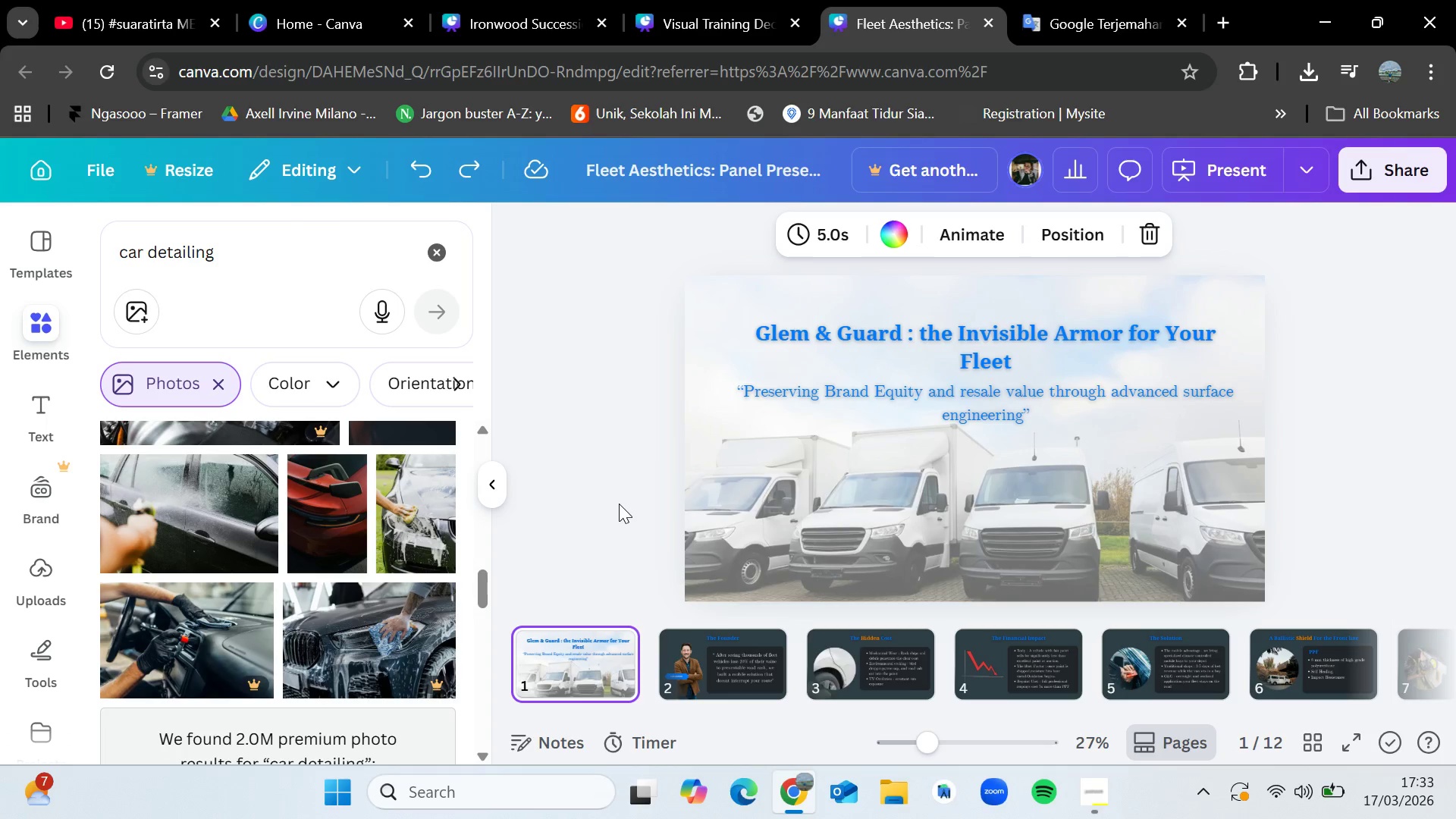 
wait(45.39)
 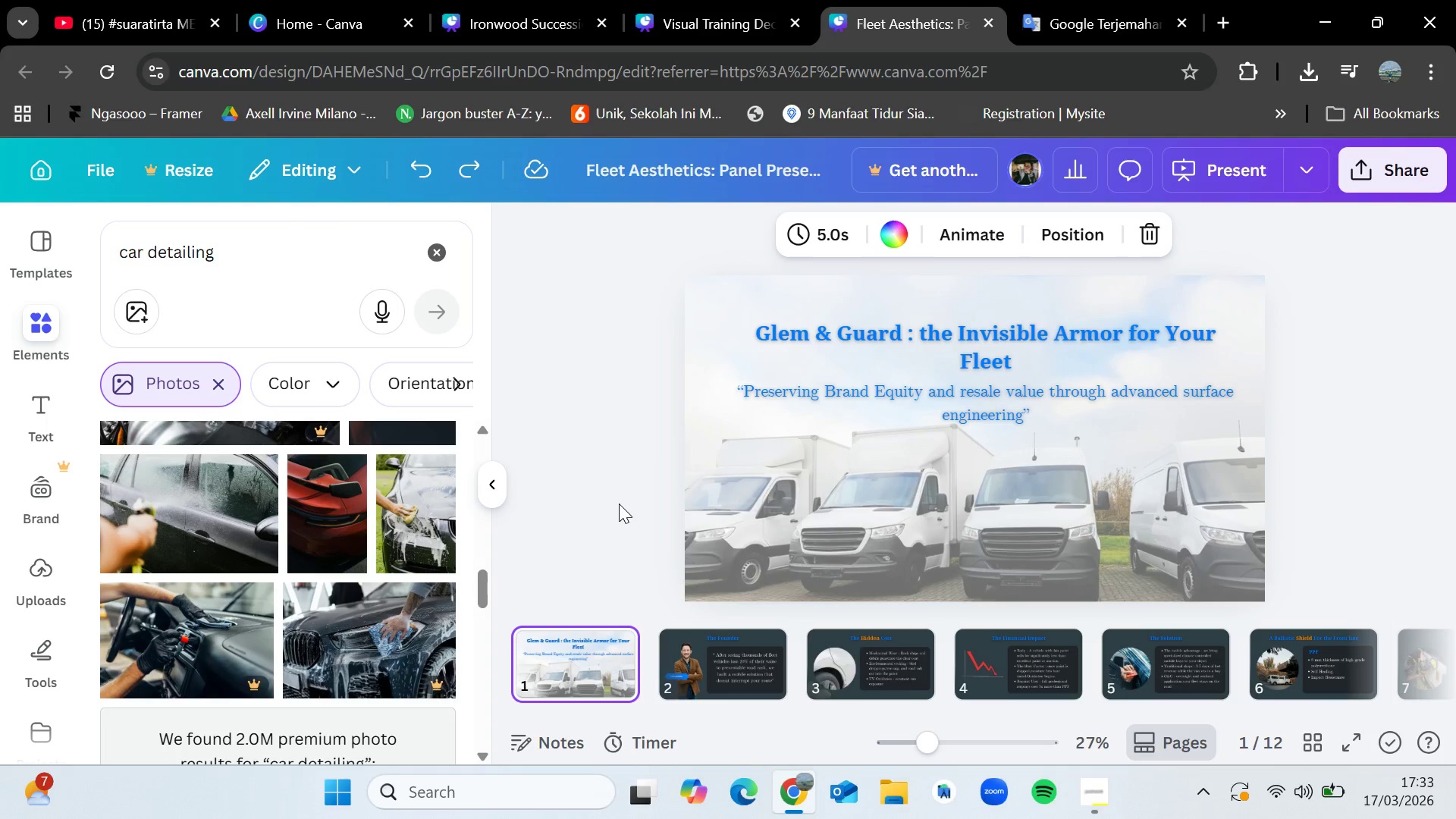 
left_click([695, 651])
 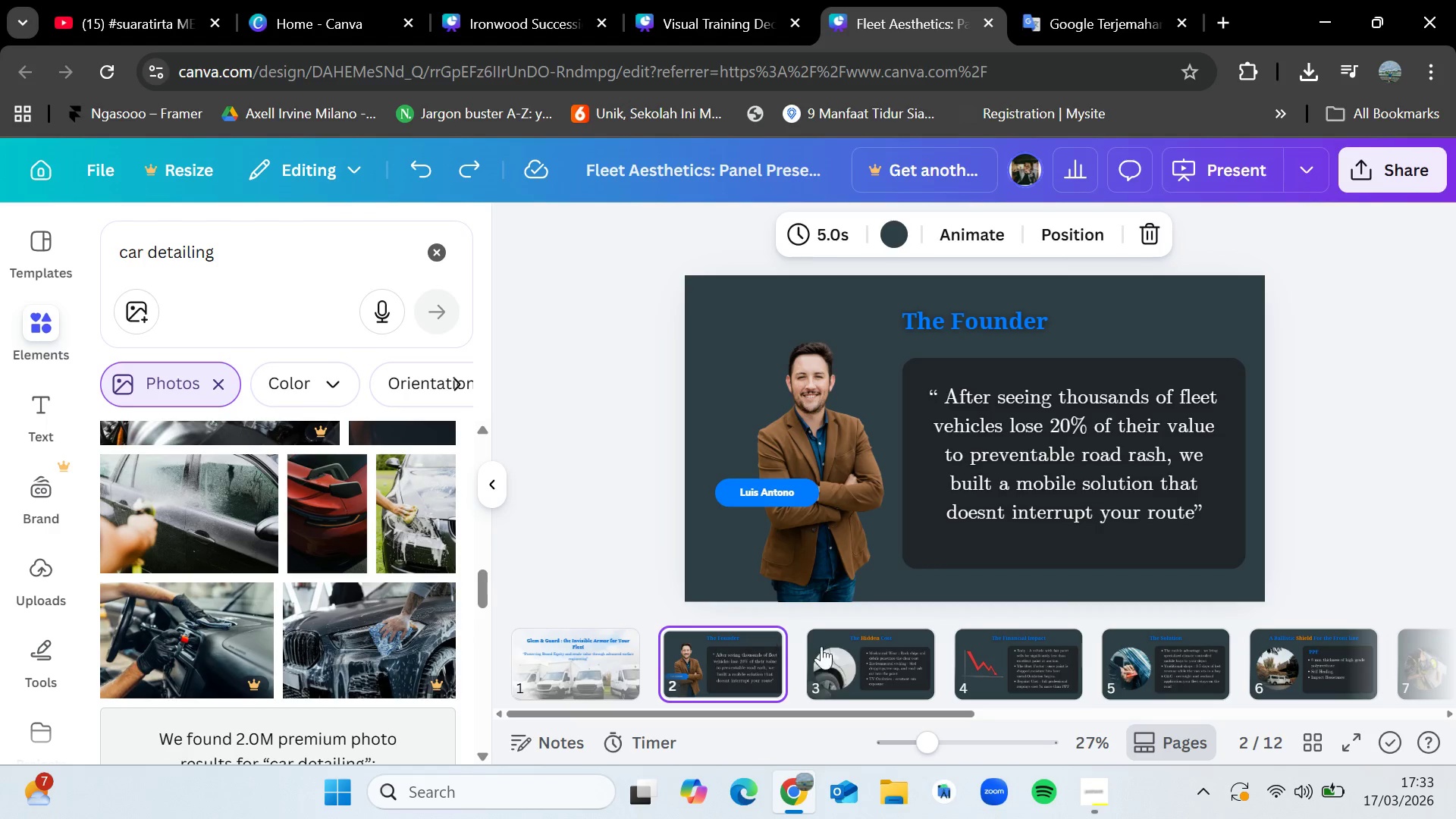 
left_click([845, 648])
 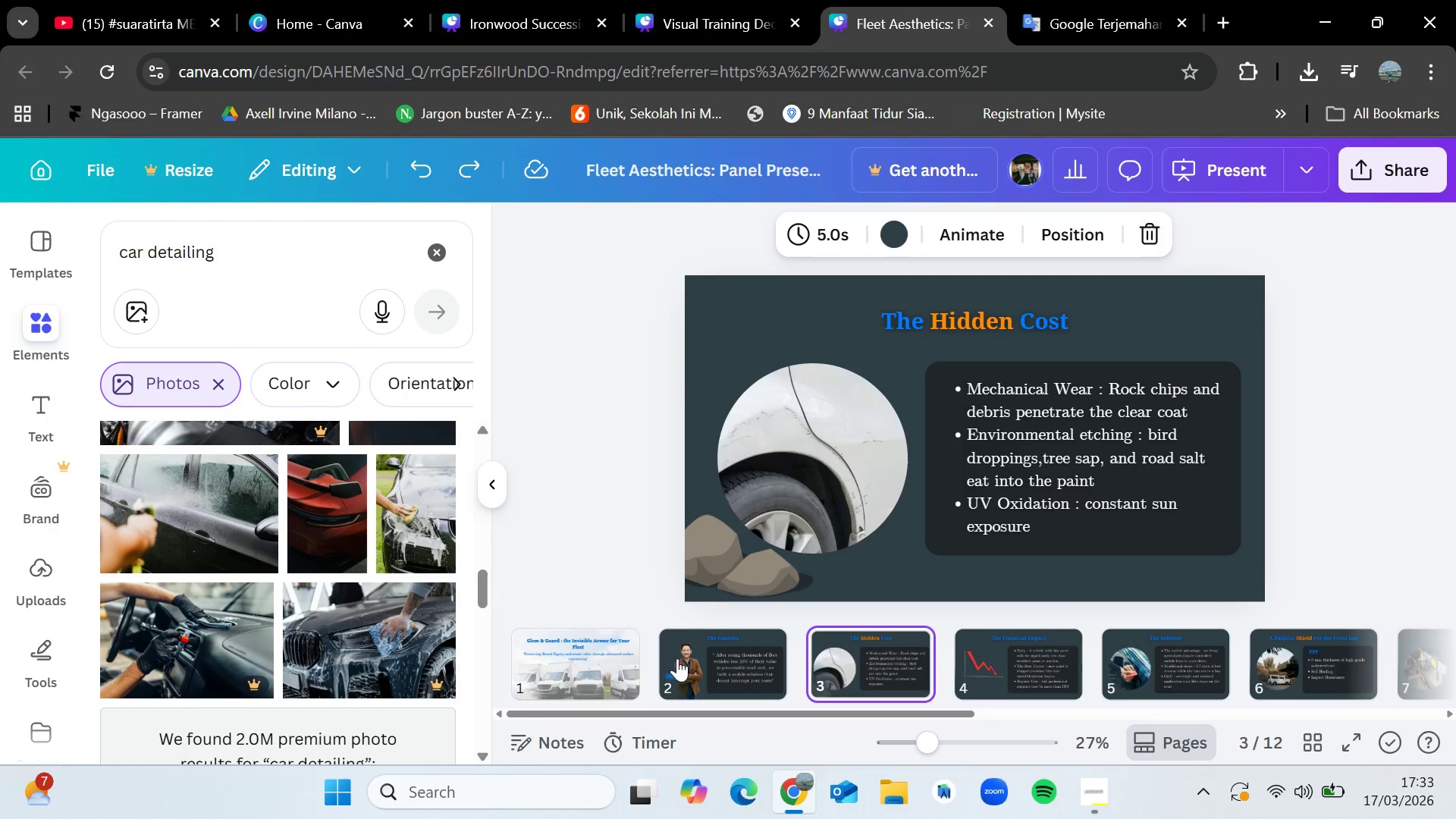 
left_click([607, 649])
 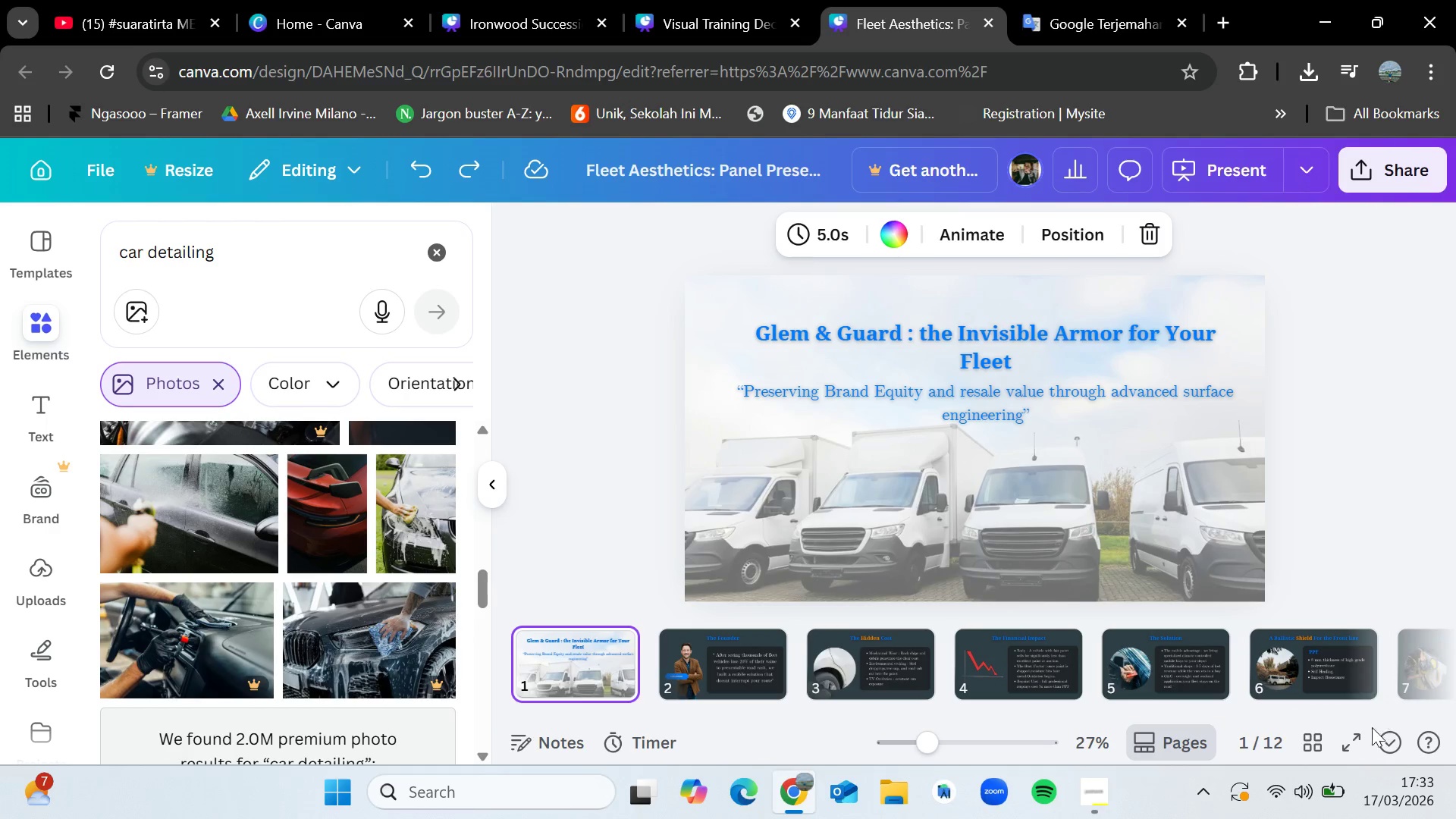 
left_click([1359, 743])
 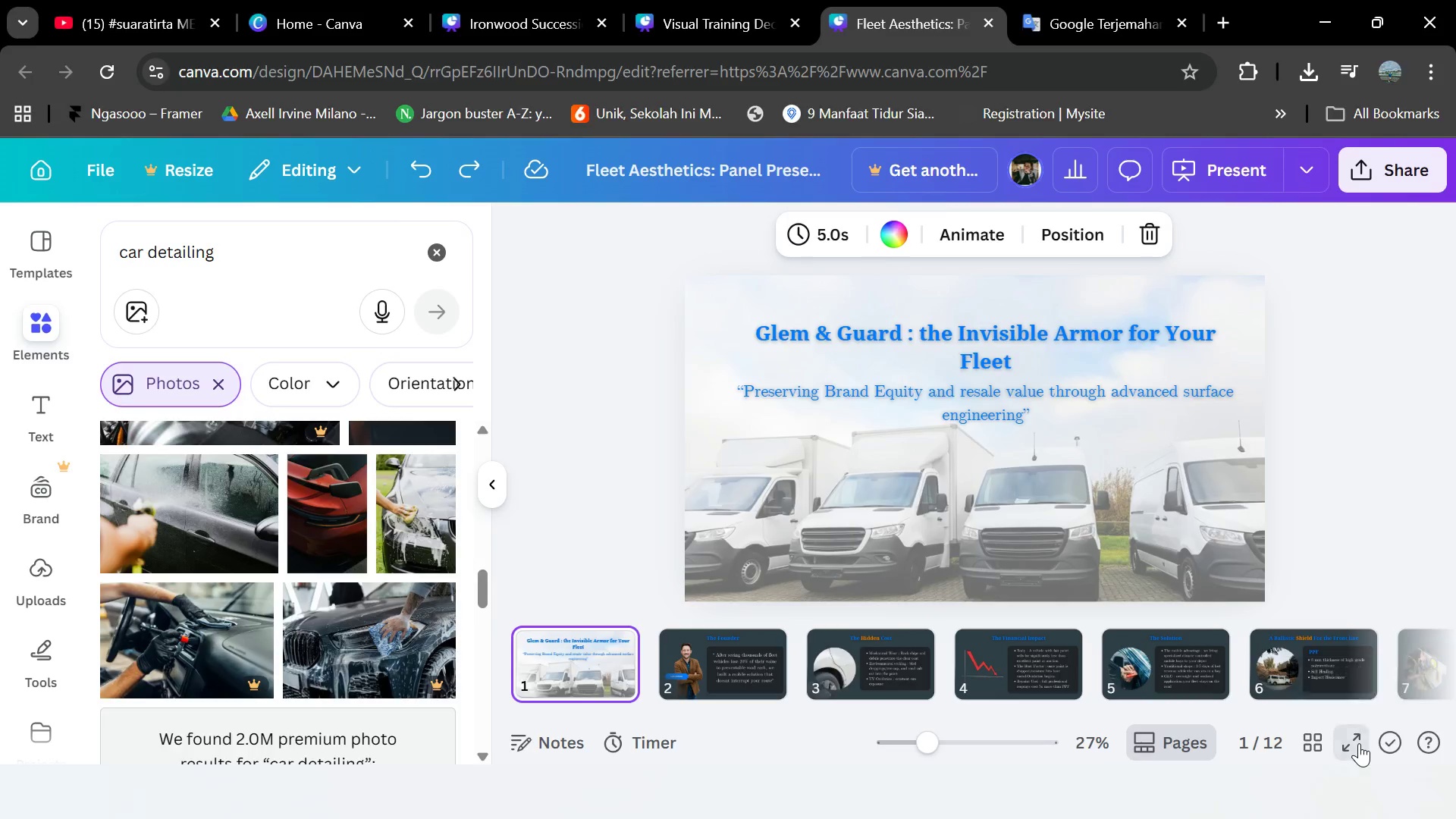 
mouse_move([1352, 732])
 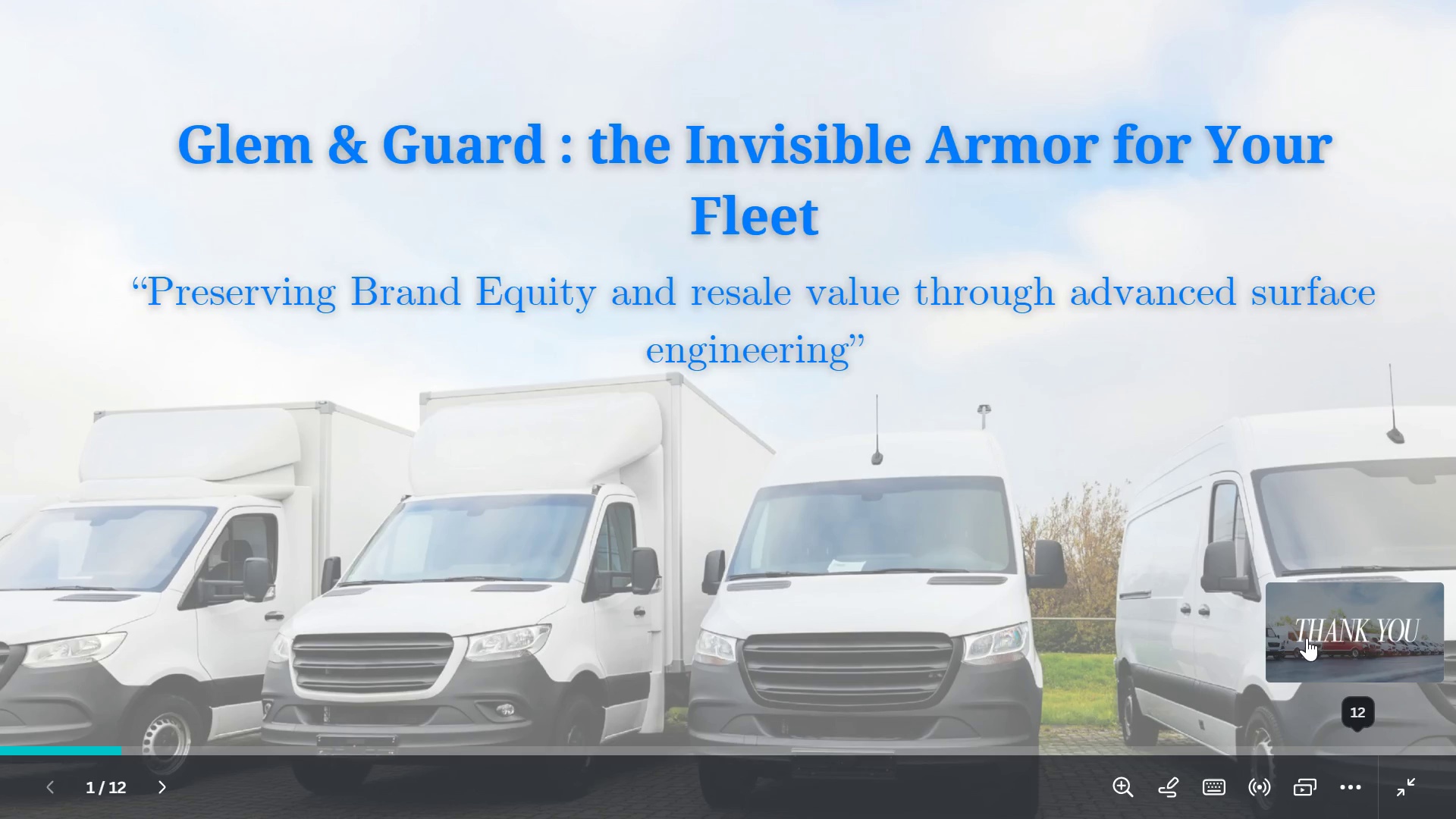 
key(ArrowRight)
 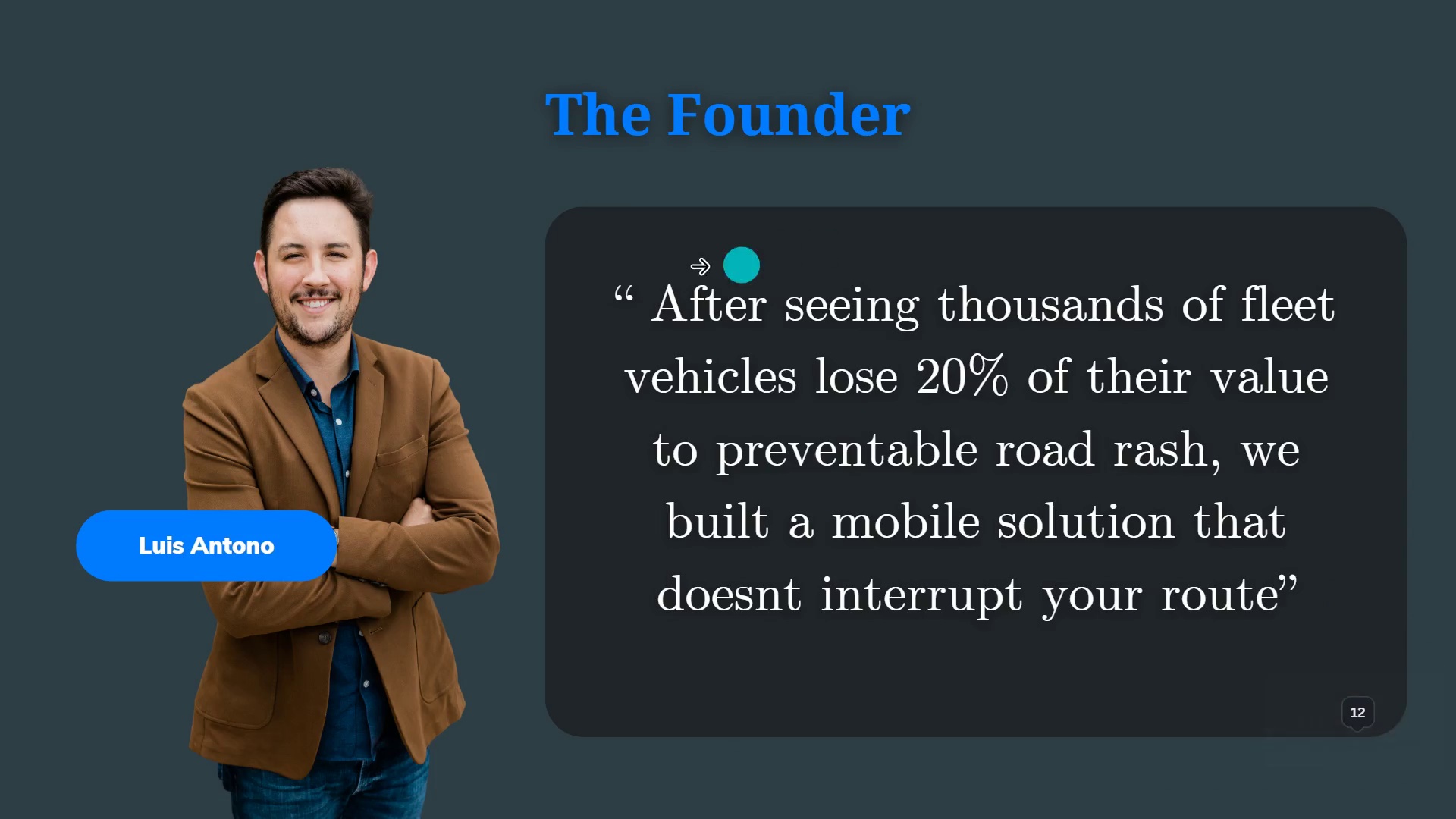 
key(ArrowRight)
 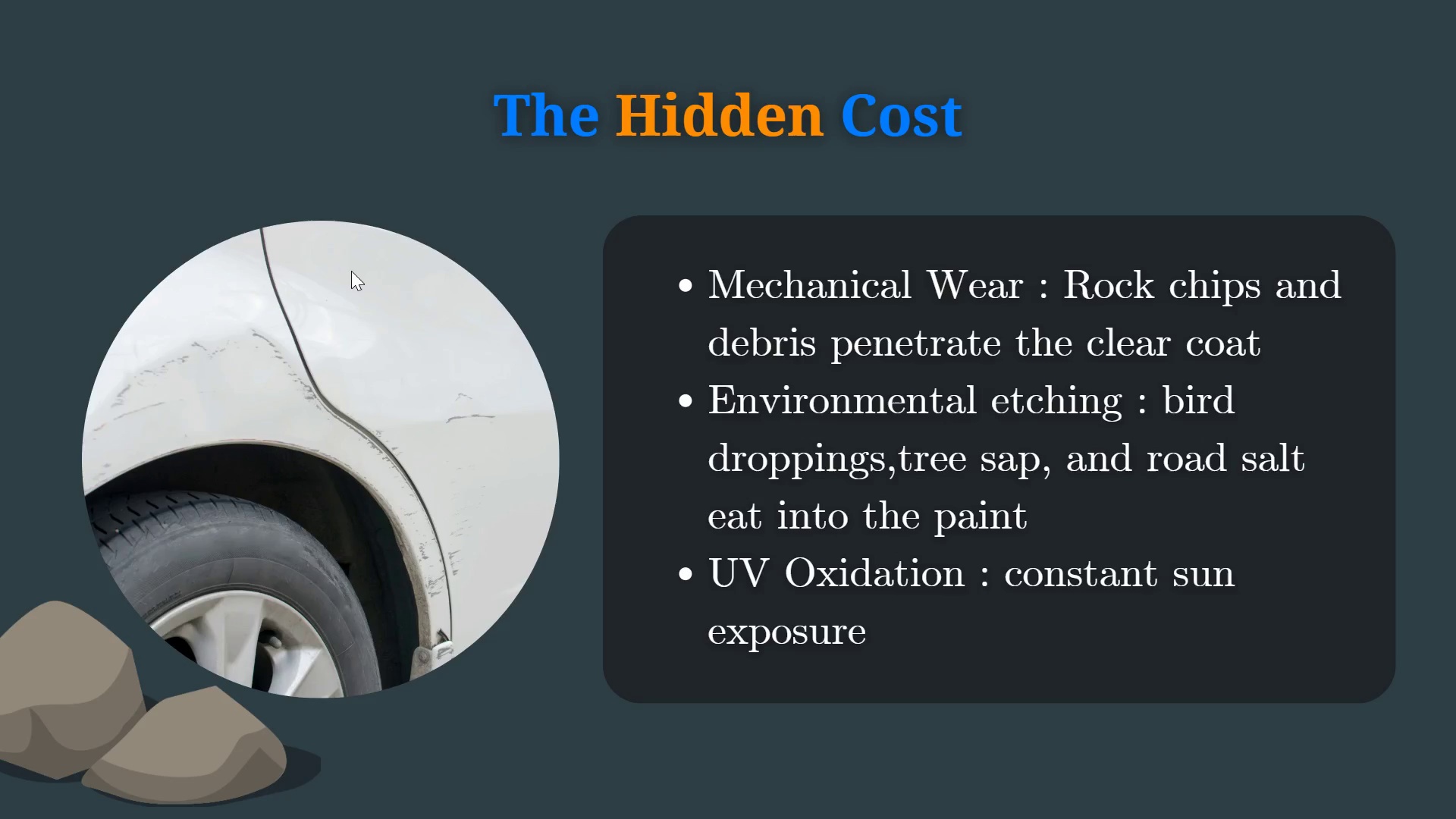 
key(ArrowRight)
 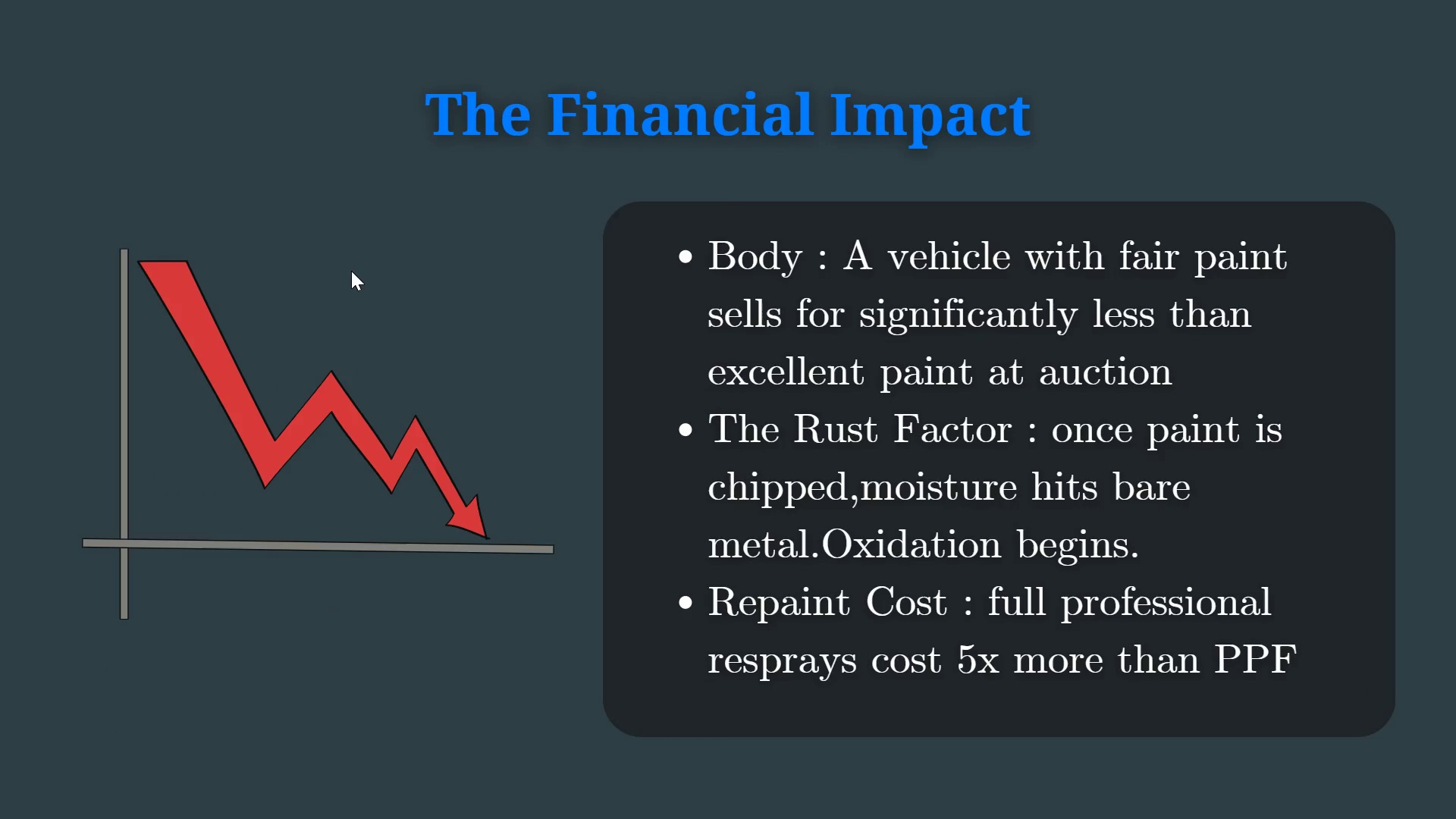 
key(ArrowRight)
 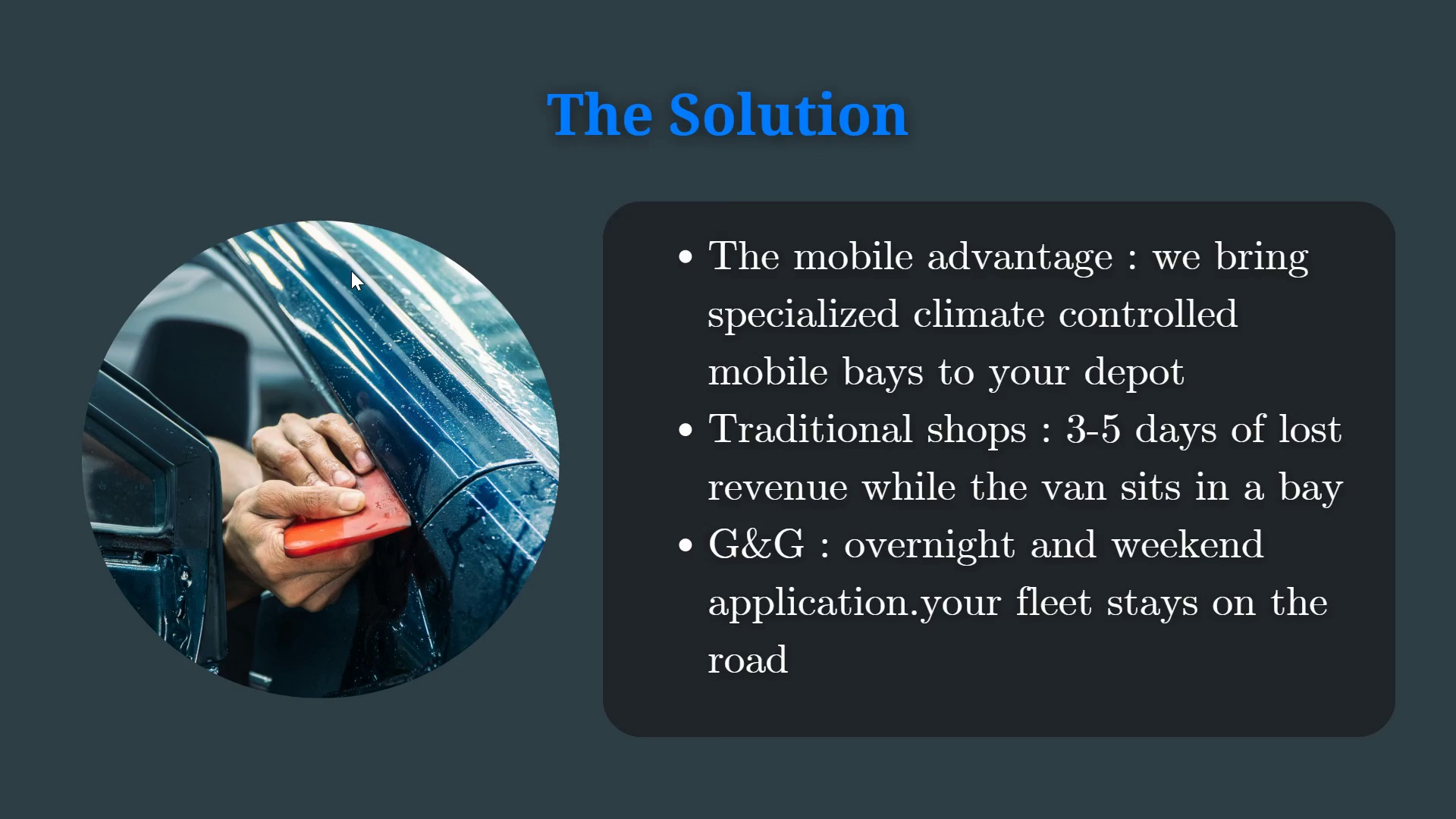 
key(ArrowRight)
 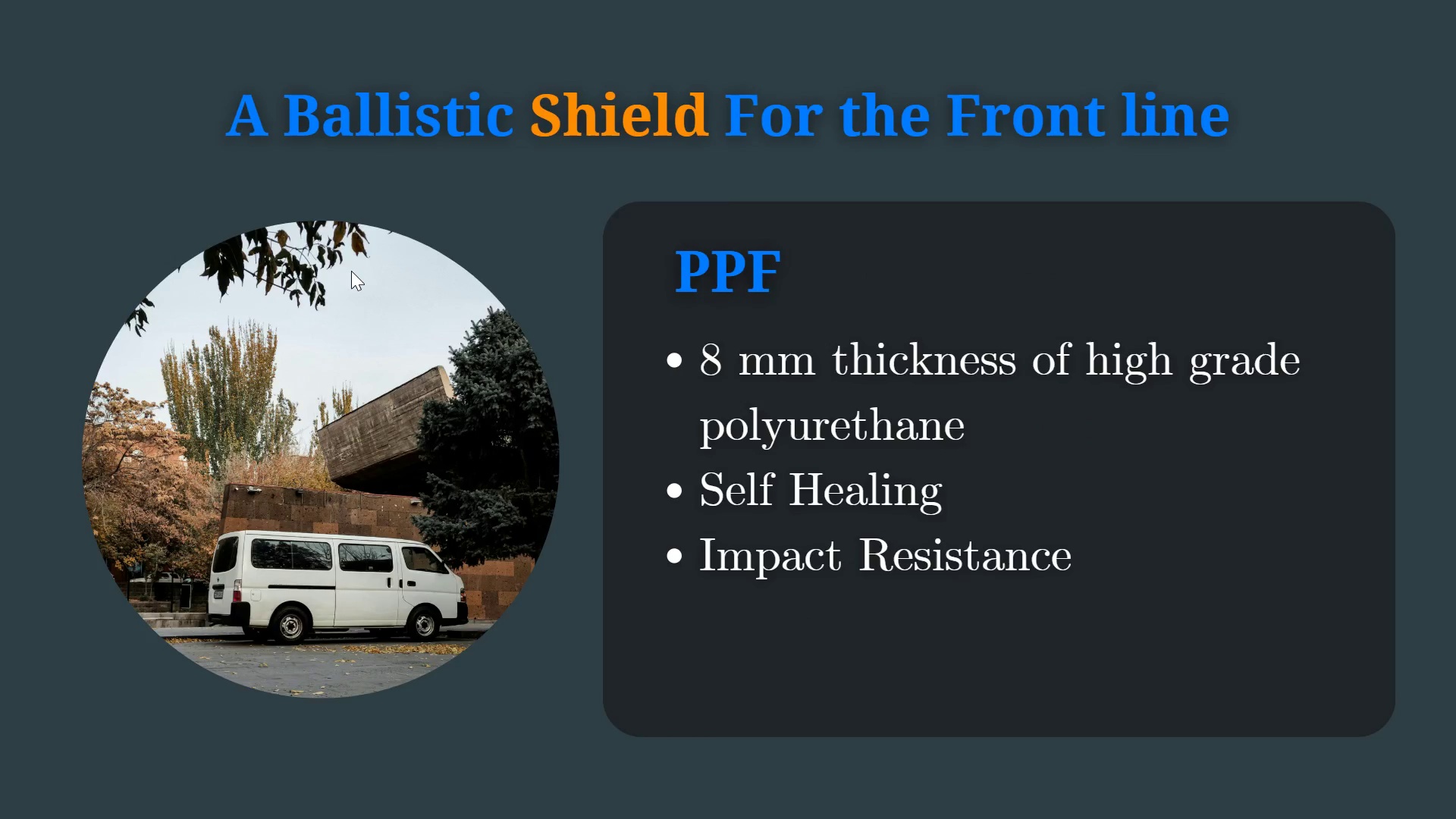 
key(ArrowLeft)
 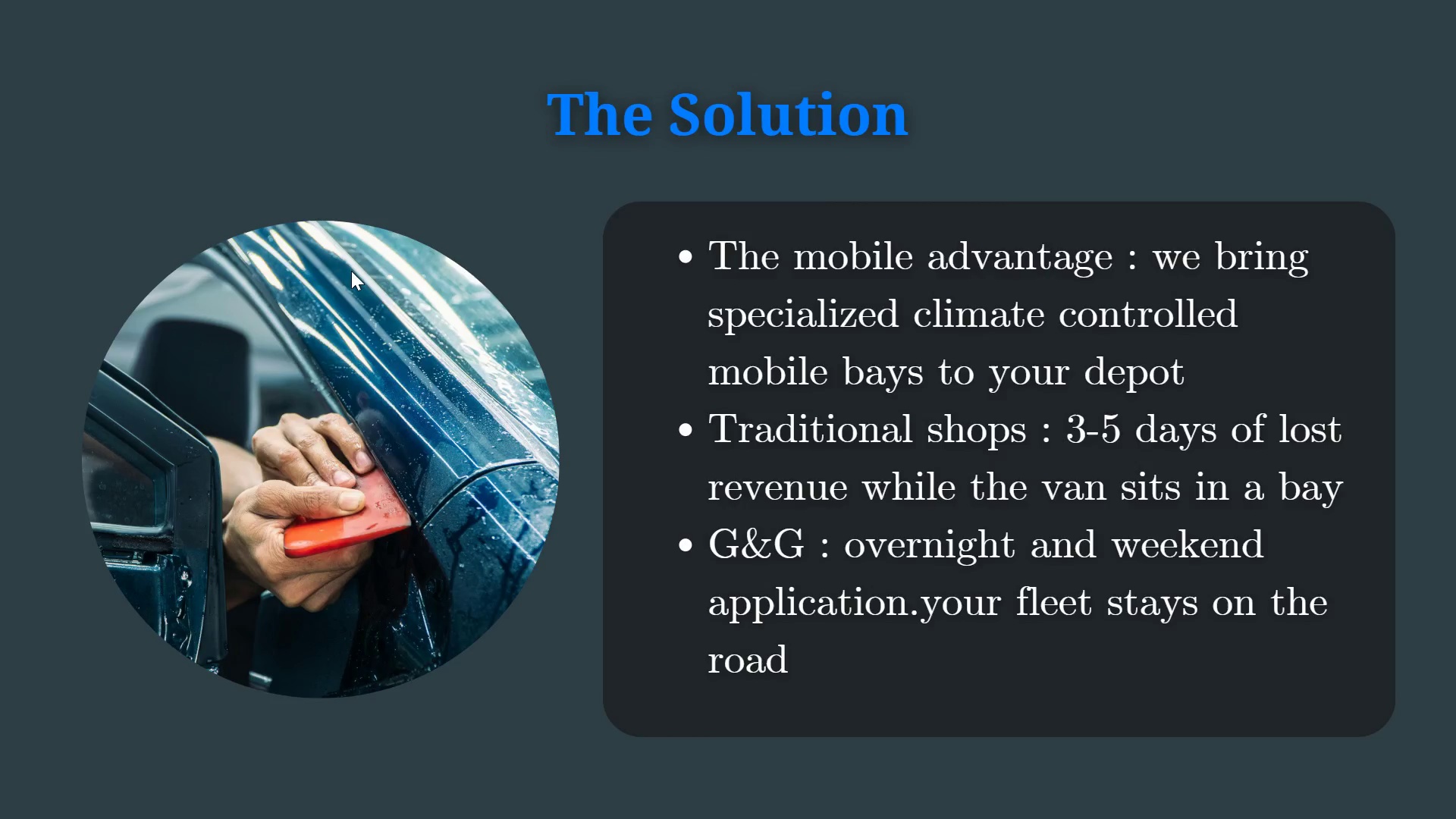 
key(ArrowRight)
 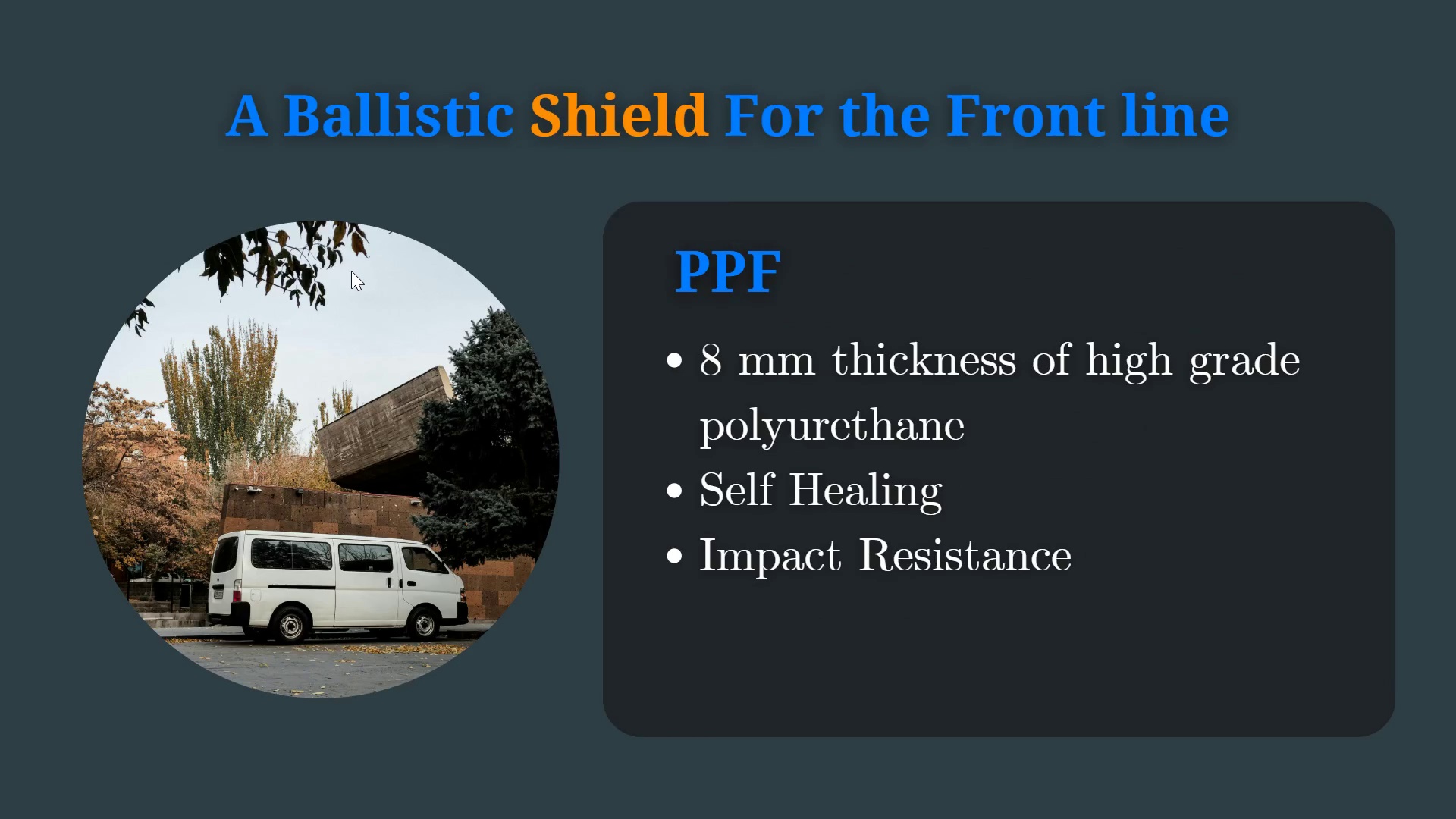 
key(ArrowRight)
 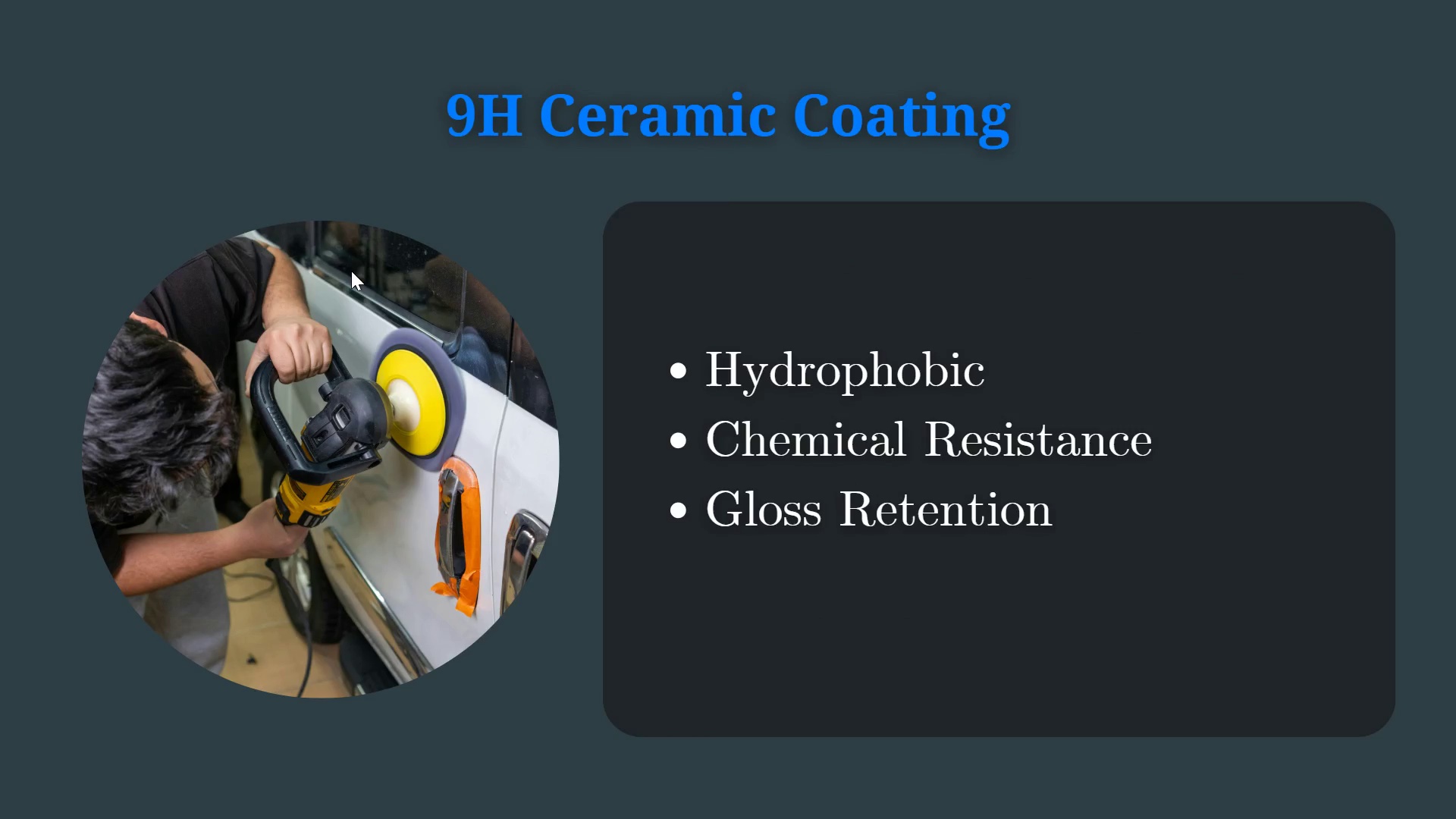 
key(ArrowLeft)
 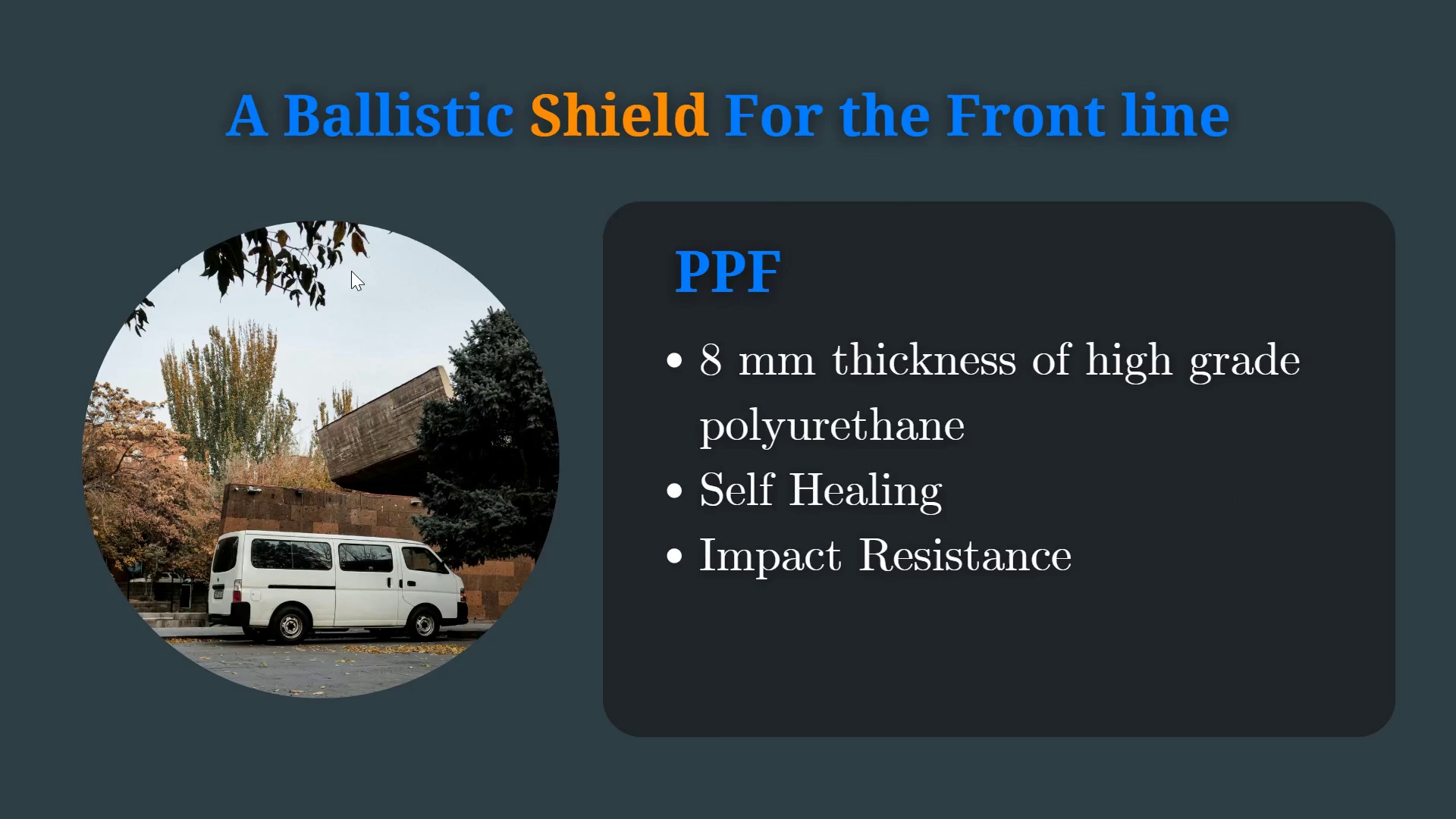 
key(ArrowRight)
 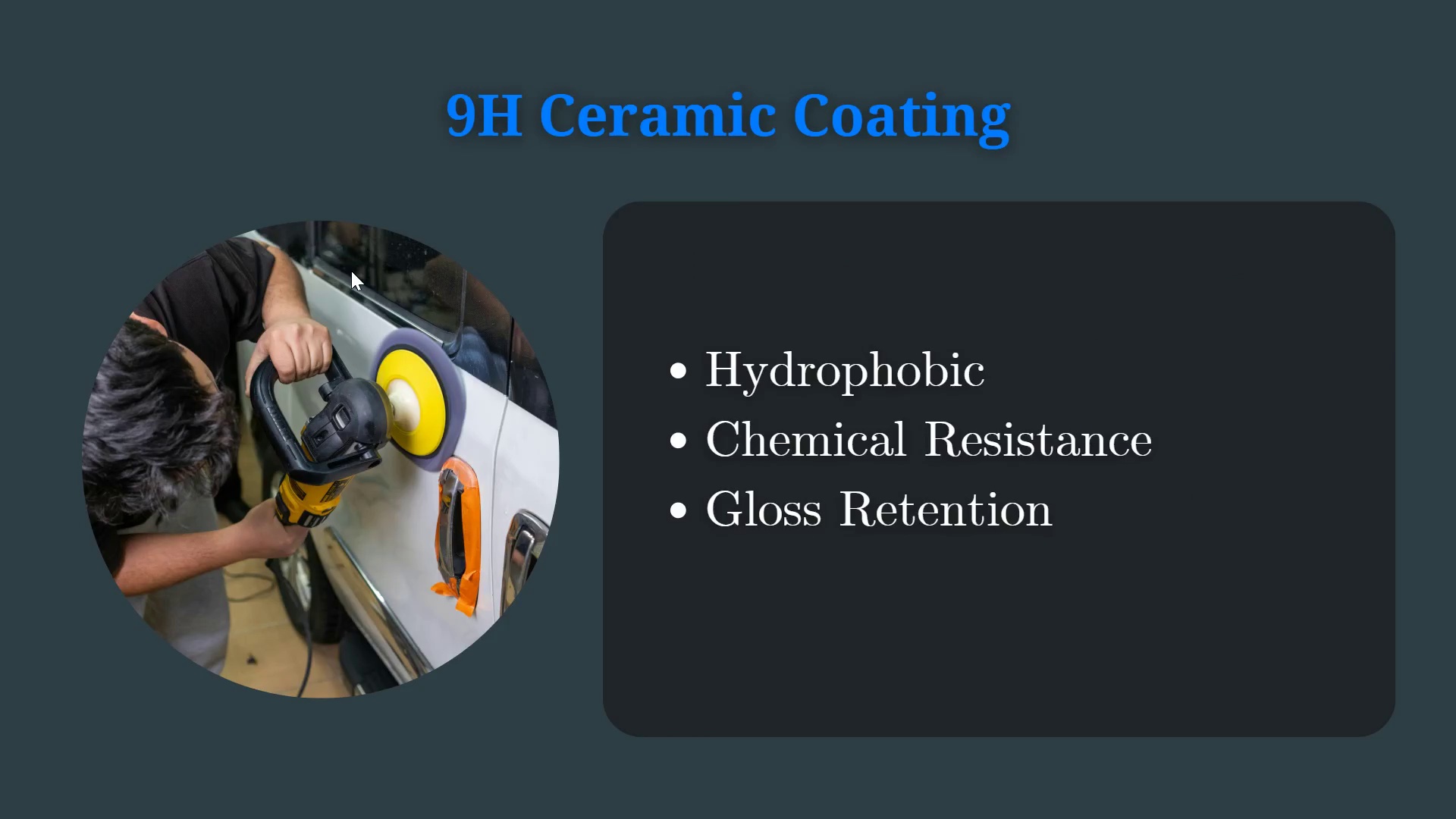 
key(ArrowLeft)
 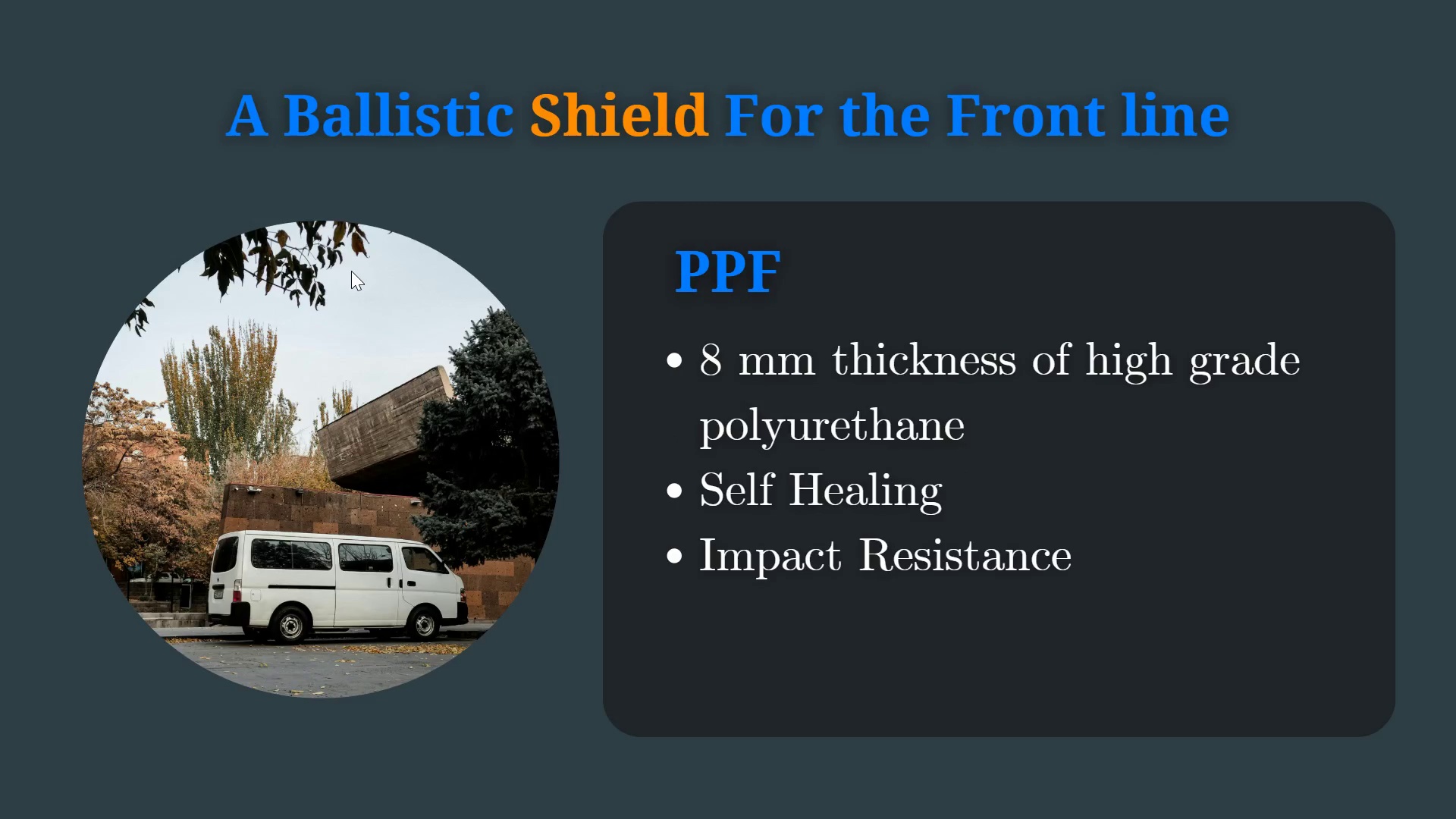 
key(ArrowRight)
 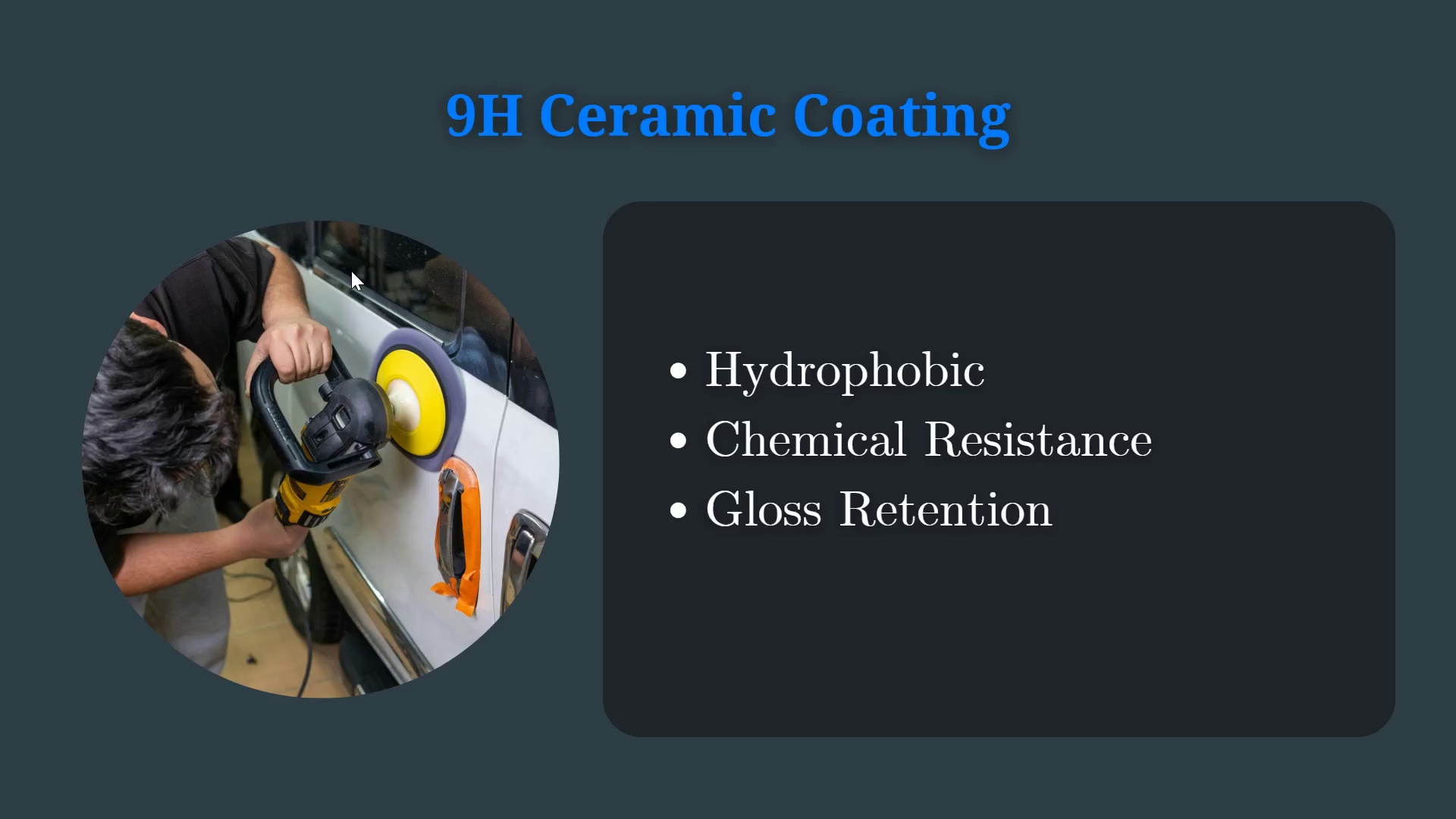 
key(ArrowLeft)
 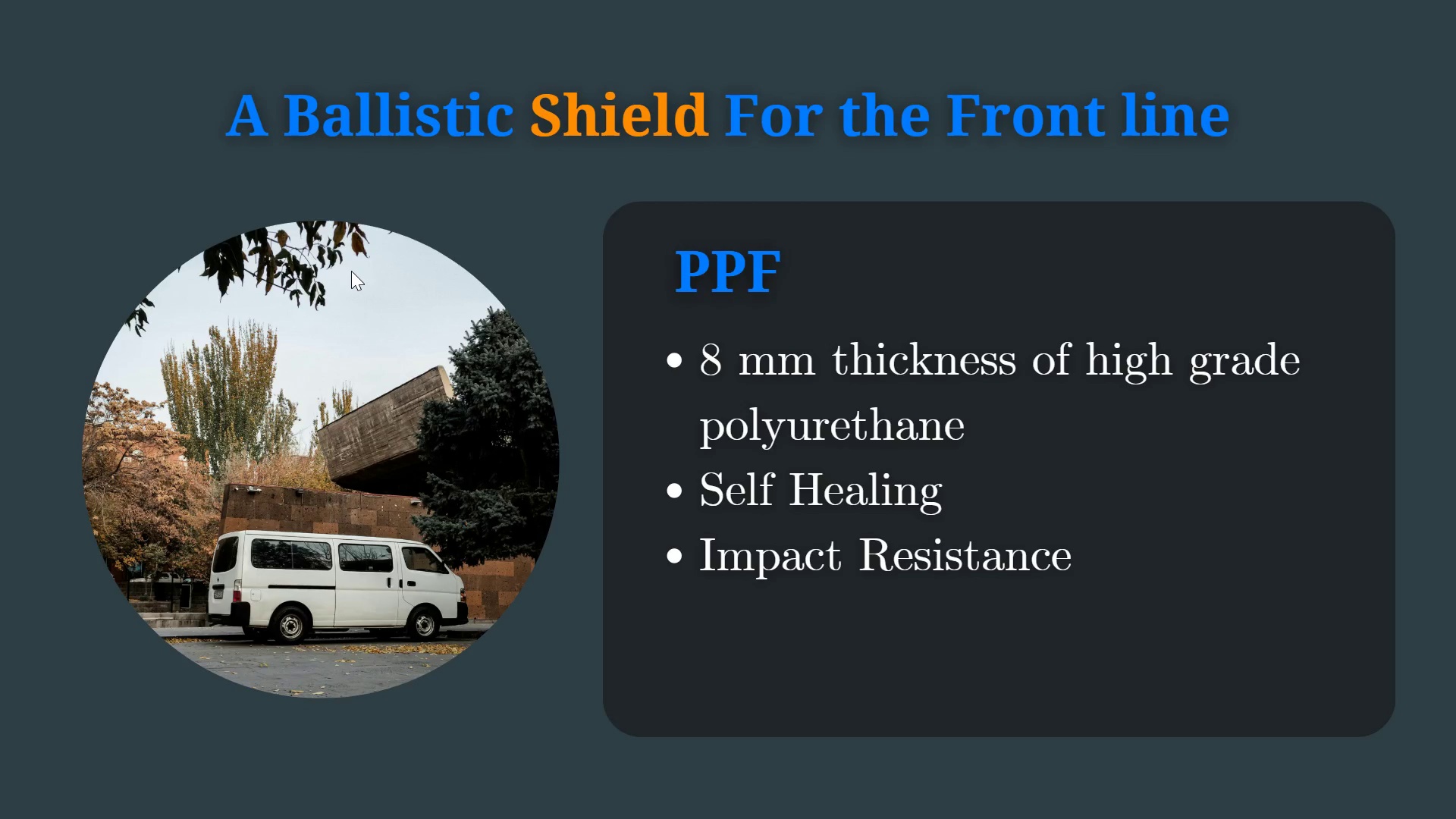 
key(ArrowRight)
 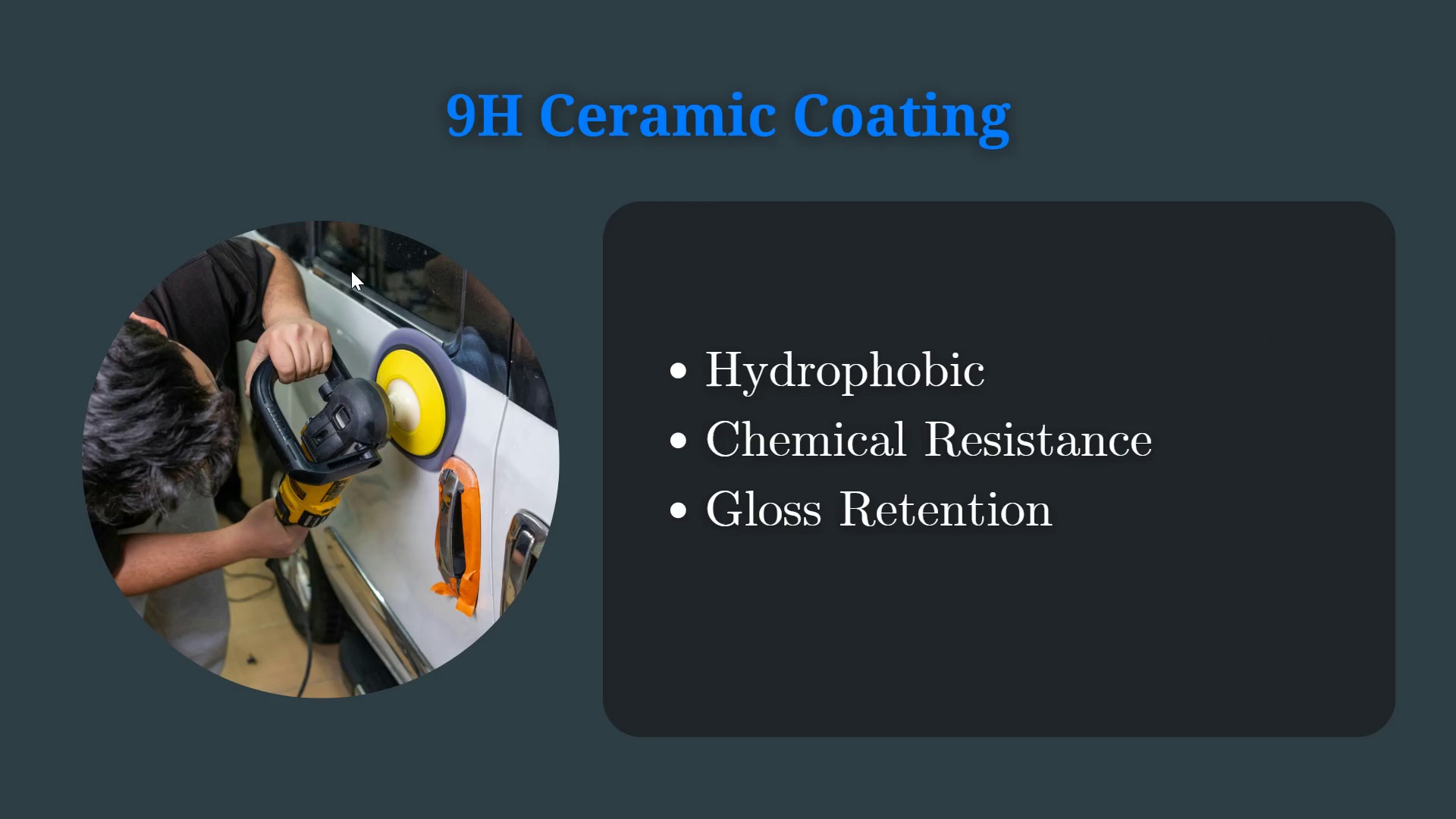 
key(ArrowRight)
 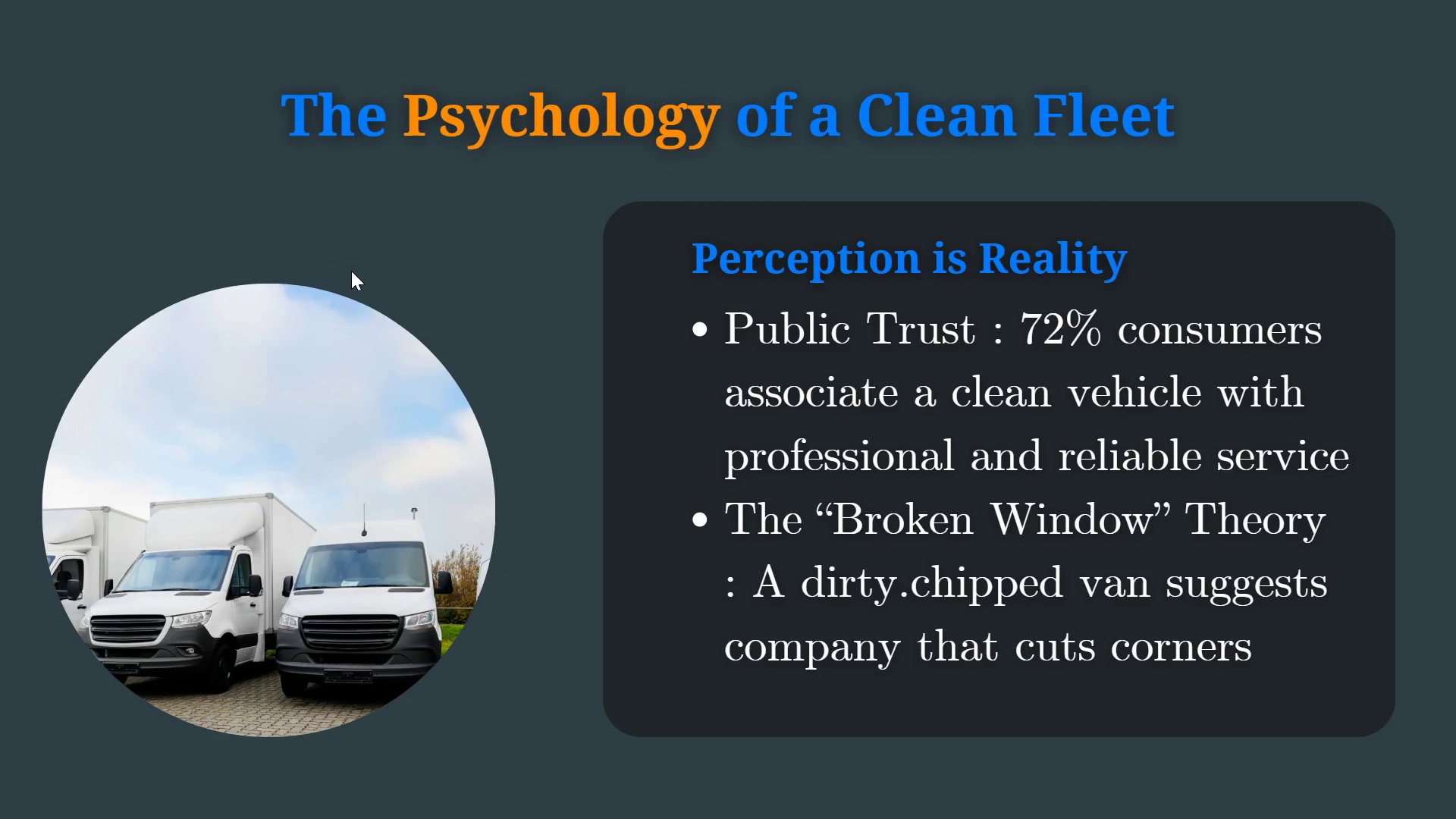 
key(ArrowRight)
 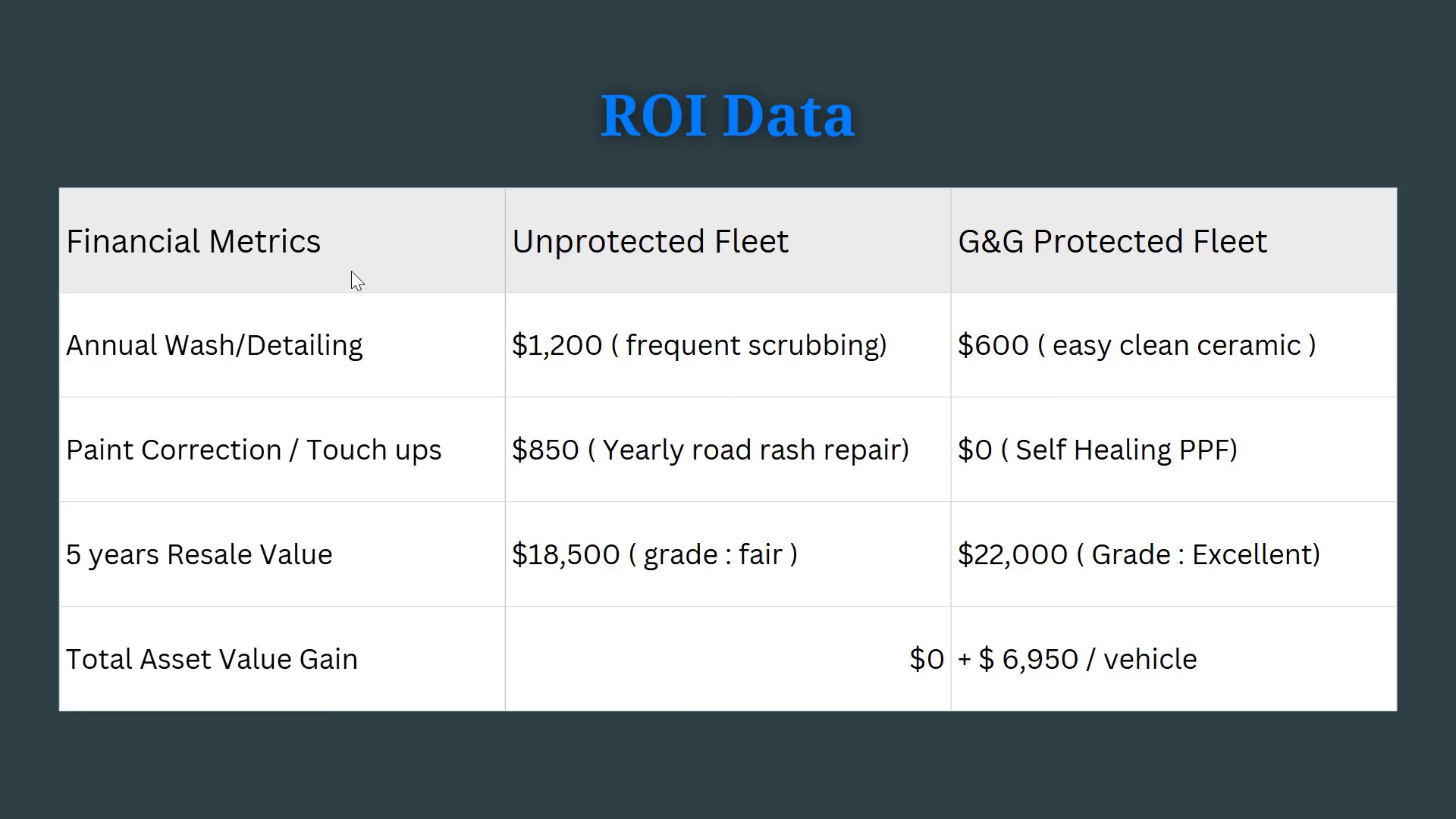 
key(ArrowRight)
 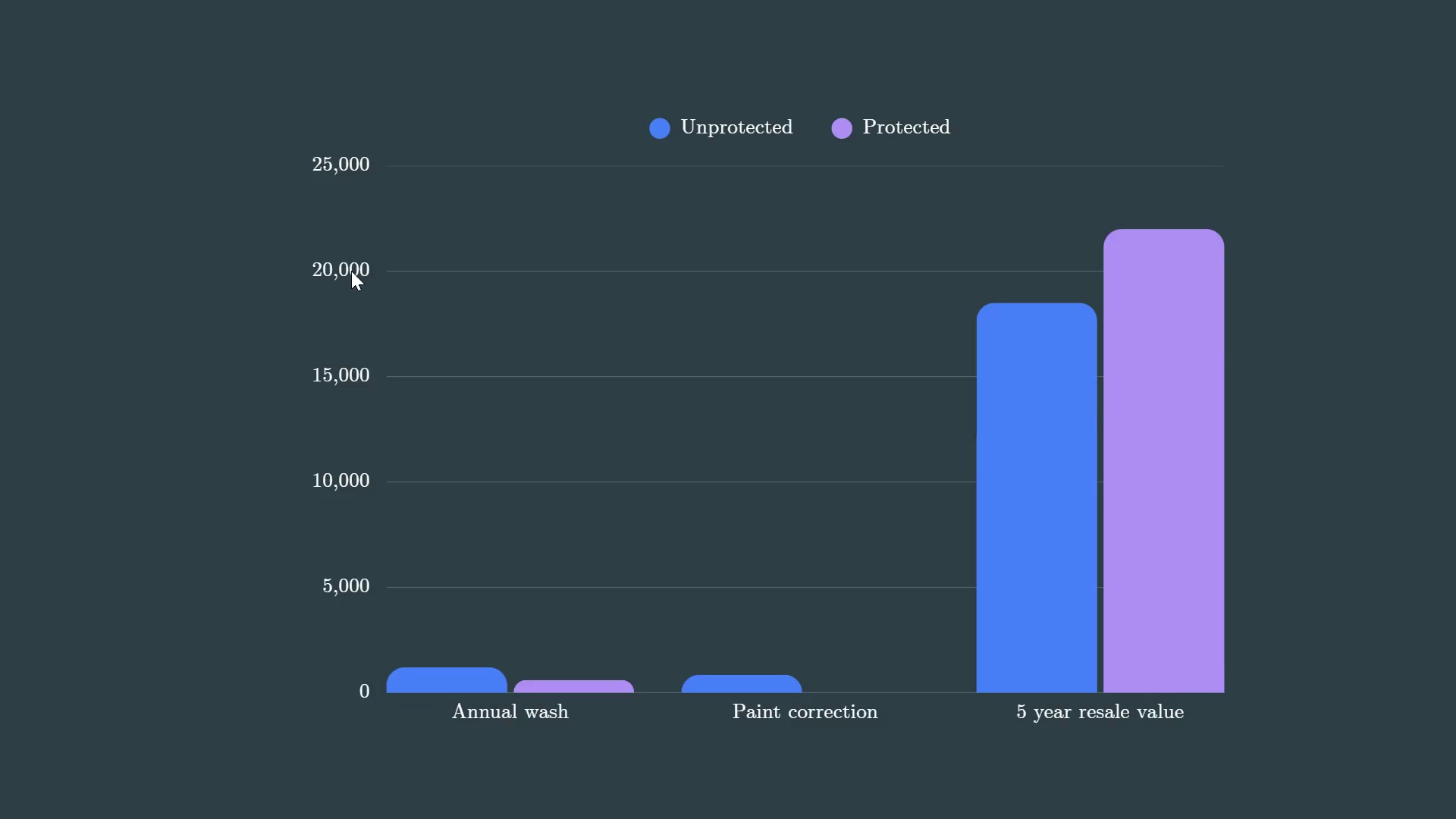 
key(ArrowRight)
 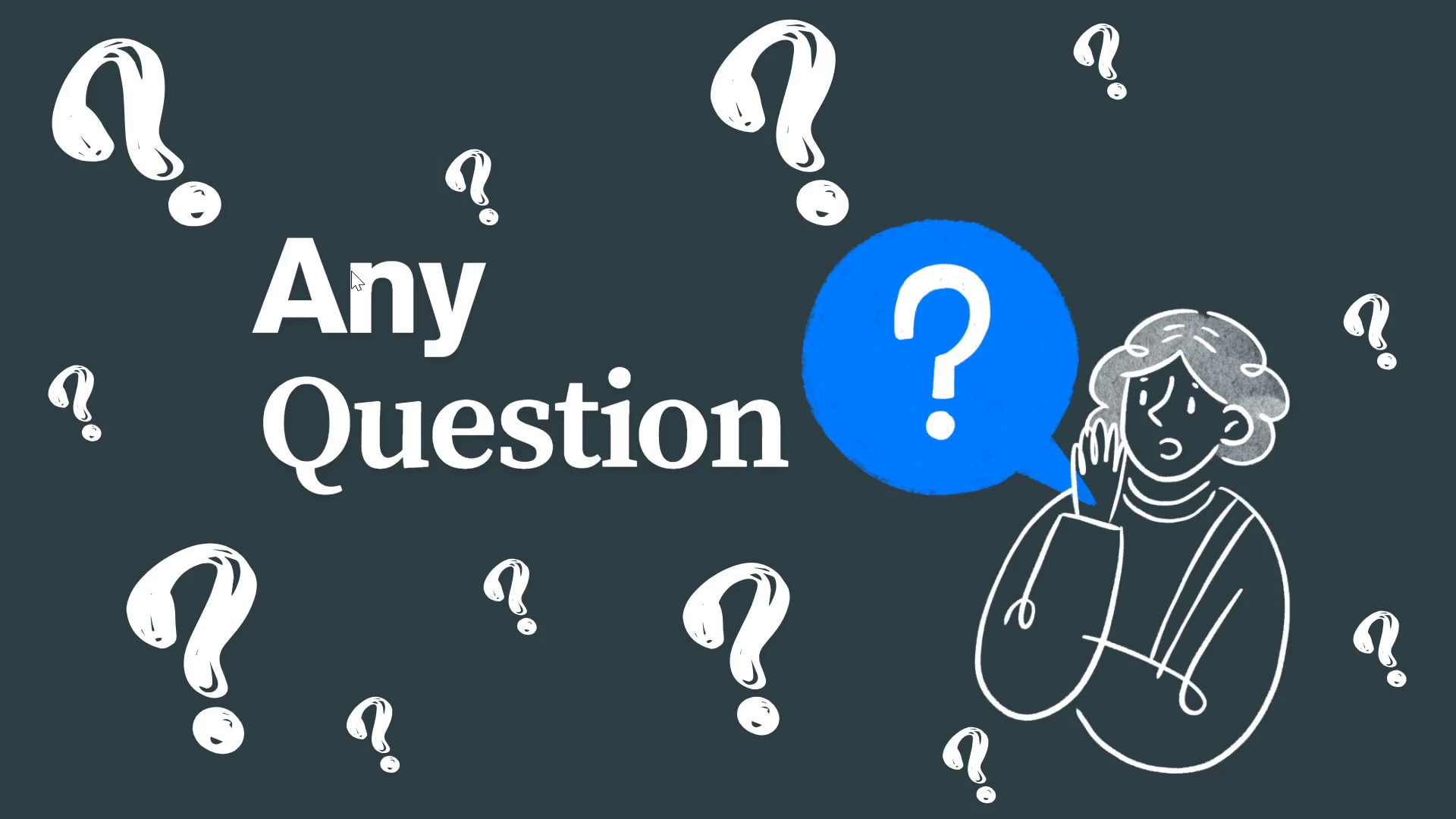 
key(ArrowRight)
 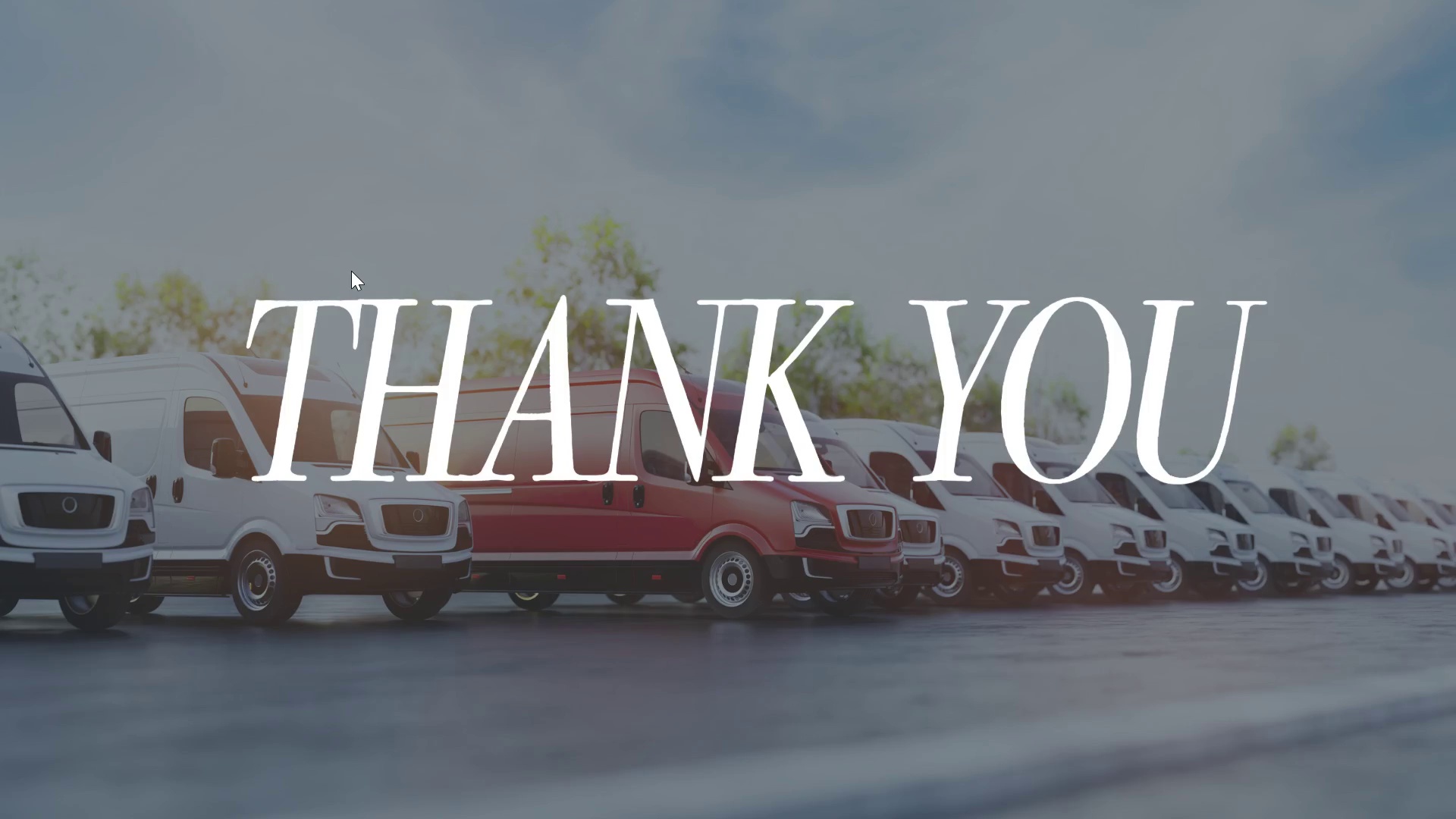 
key(Escape)
 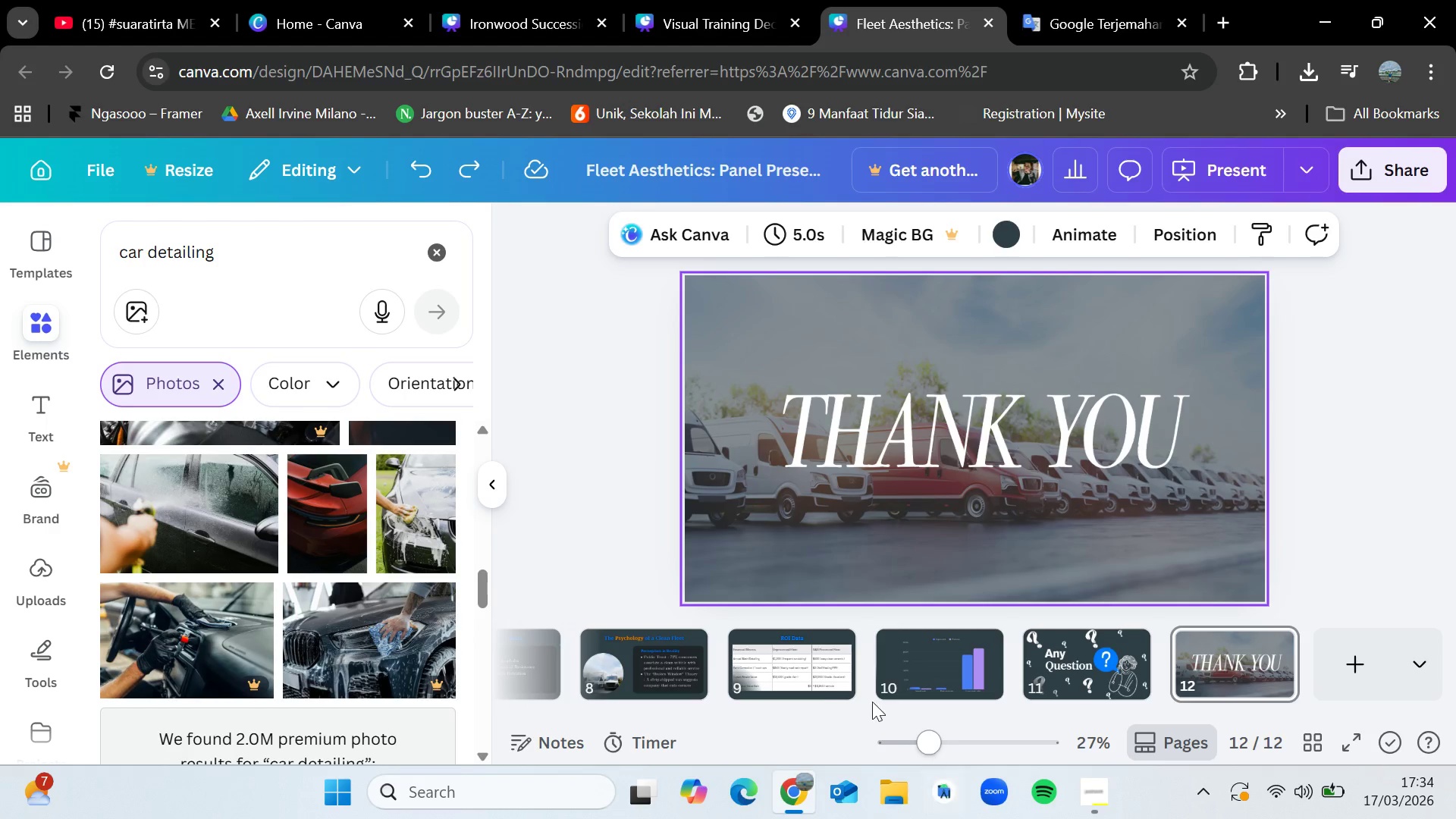 
left_click([651, 672])
 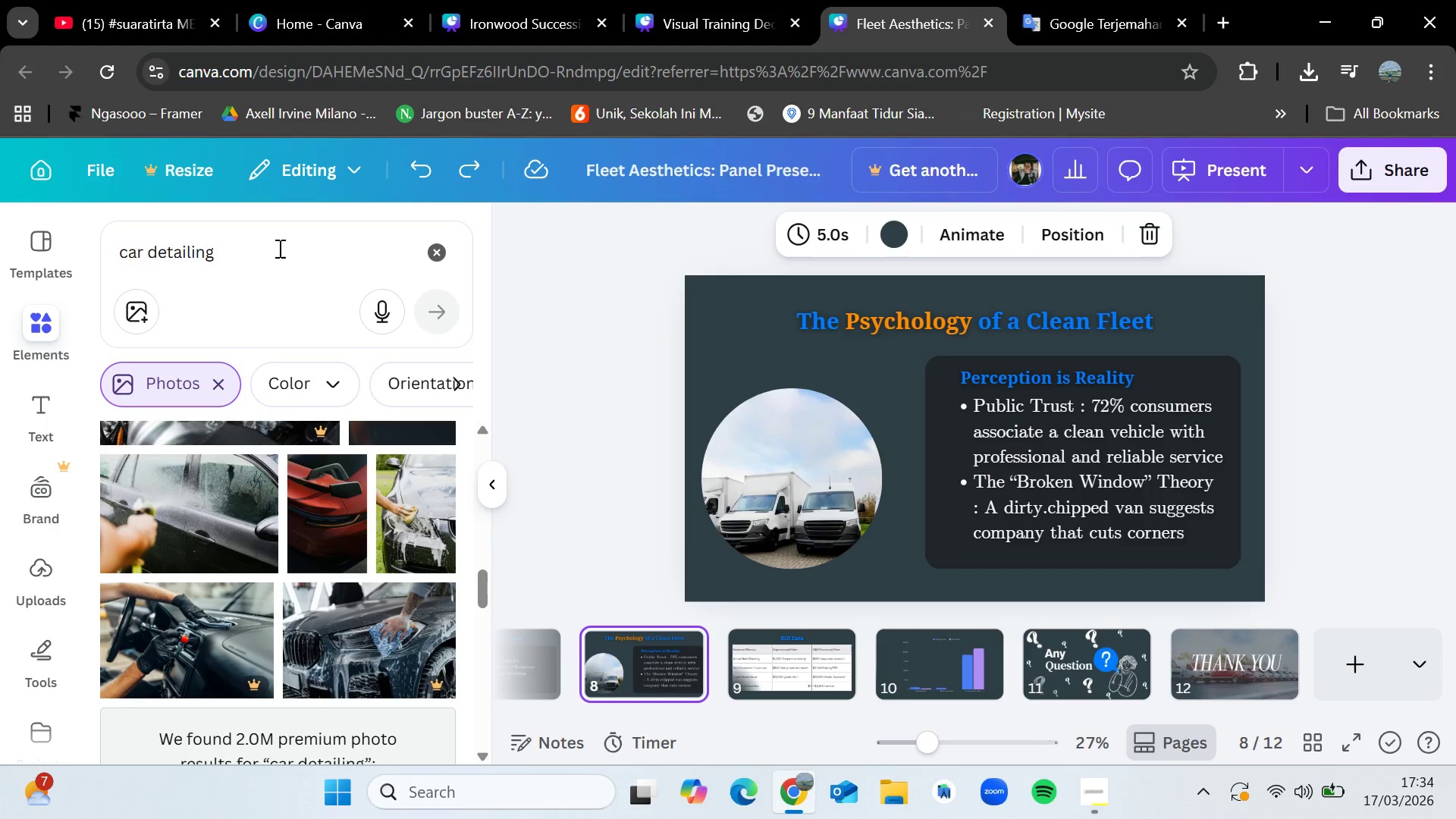 
left_click_drag(start_coordinate=[278, 248], to_coordinate=[118, 253])
 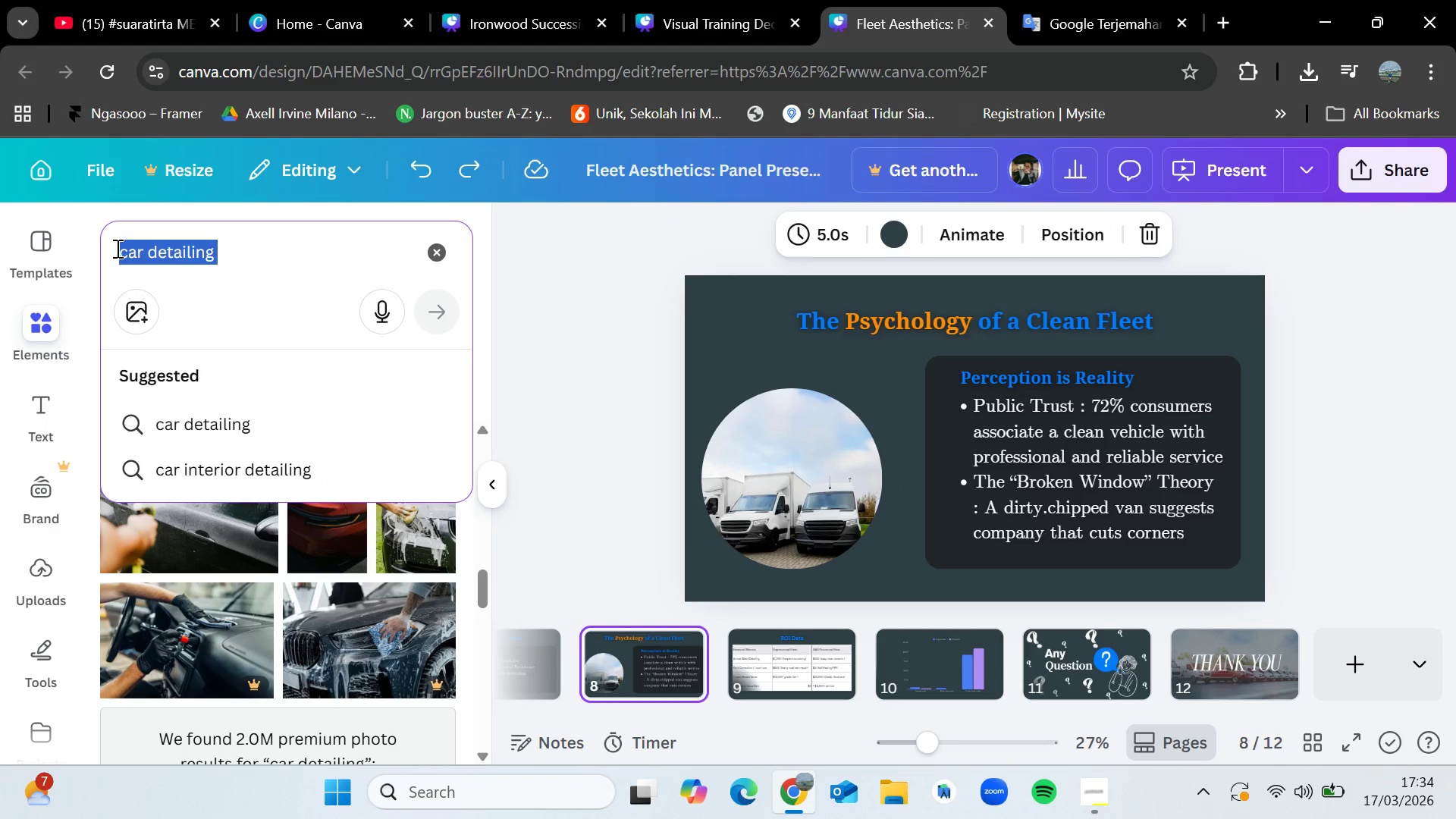 
key(Backspace)
 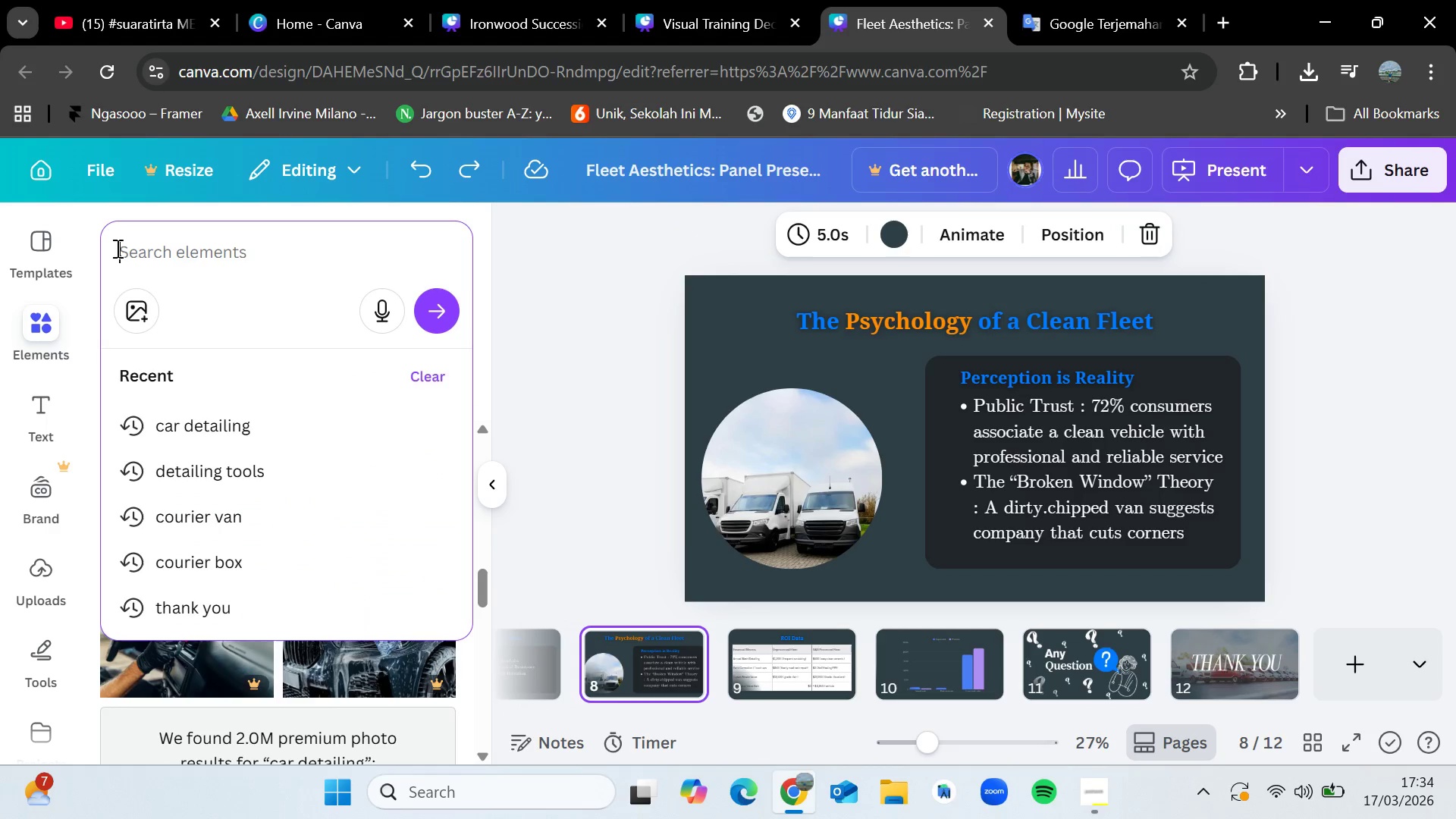 
key(Backspace)
 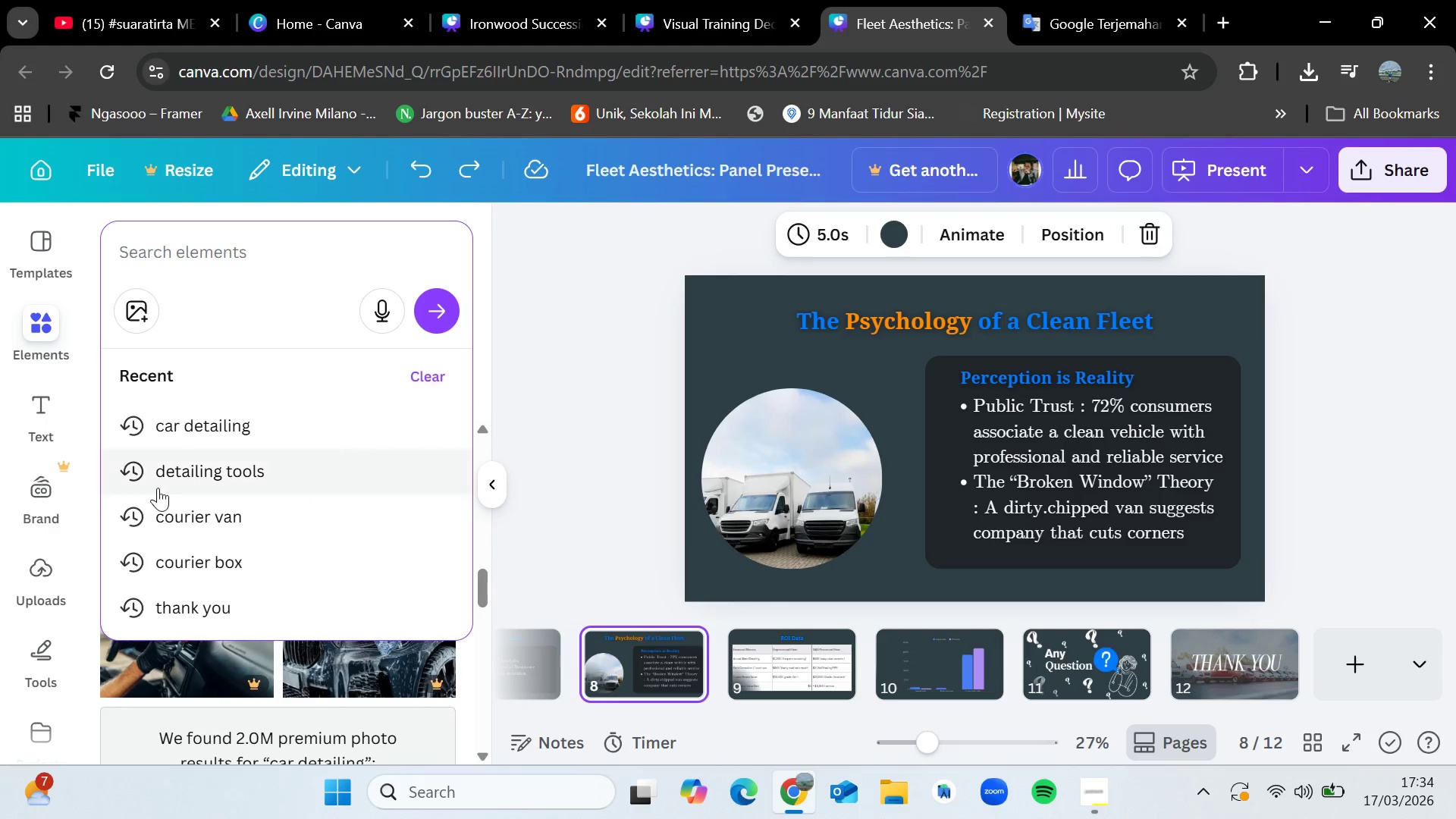 
left_click([174, 516])
 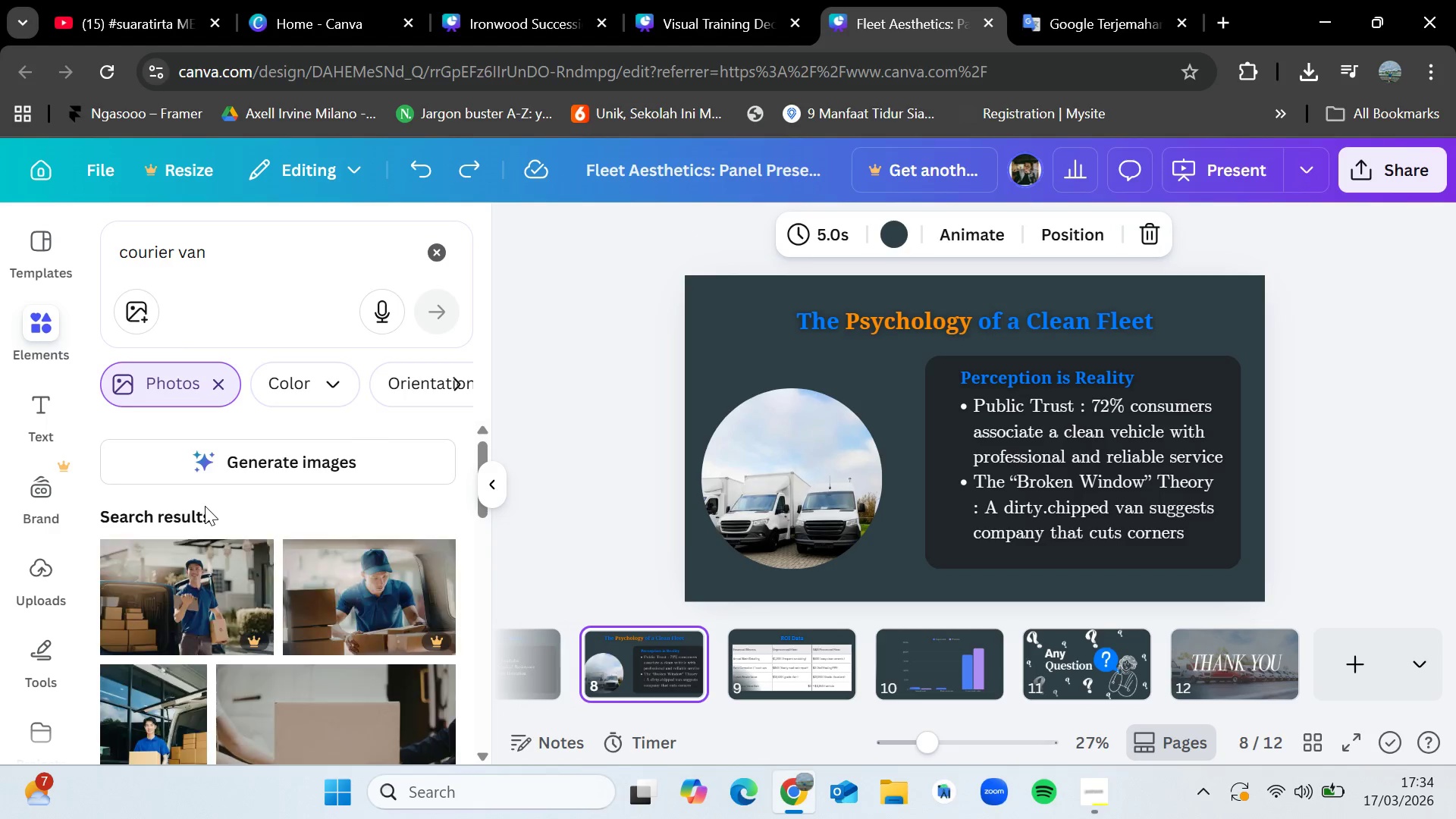 
scroll: coordinate [255, 635], scroll_direction: down, amount: 7.0
 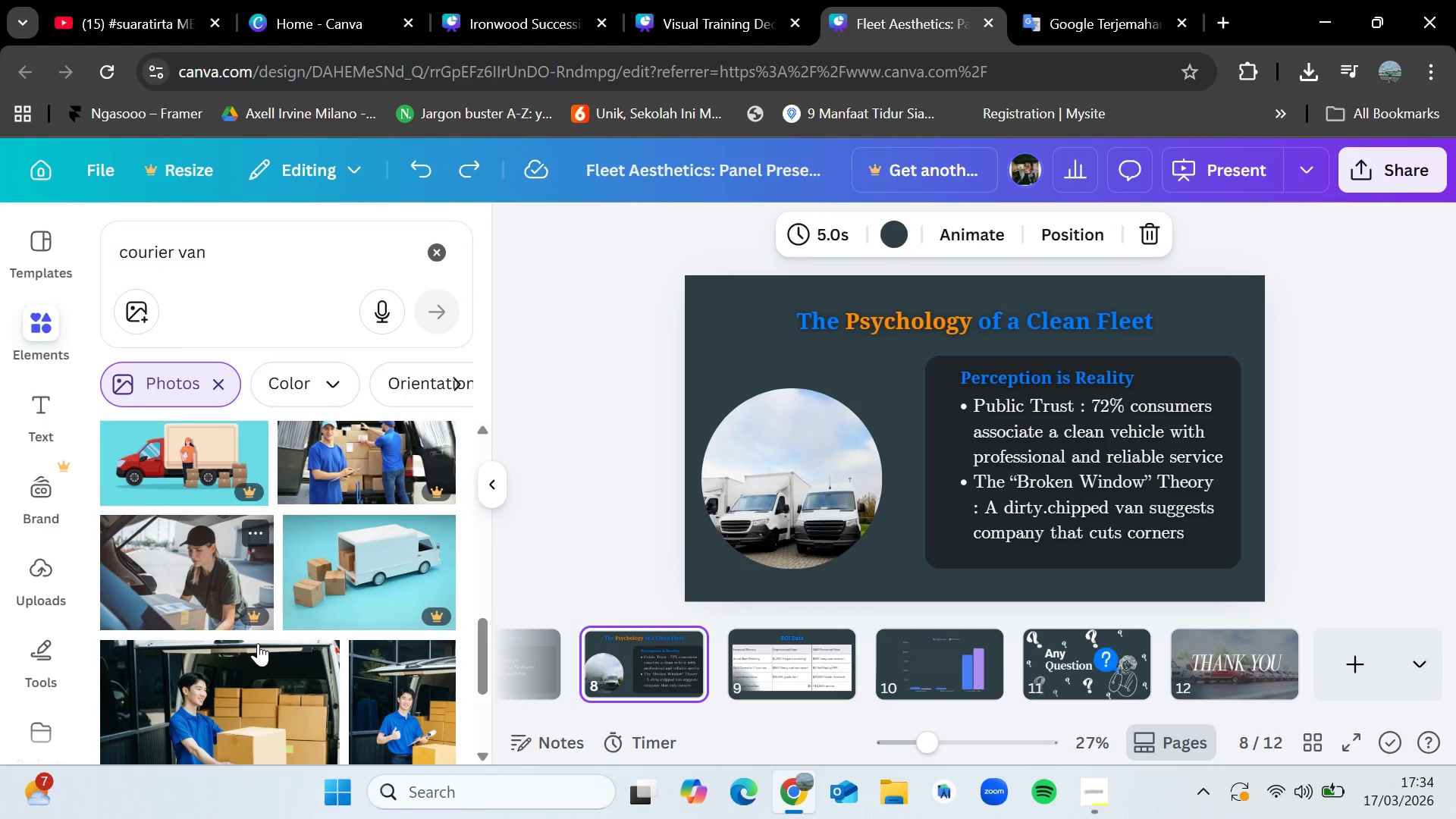 
scroll: coordinate [258, 643], scroll_direction: up, amount: 1.0
 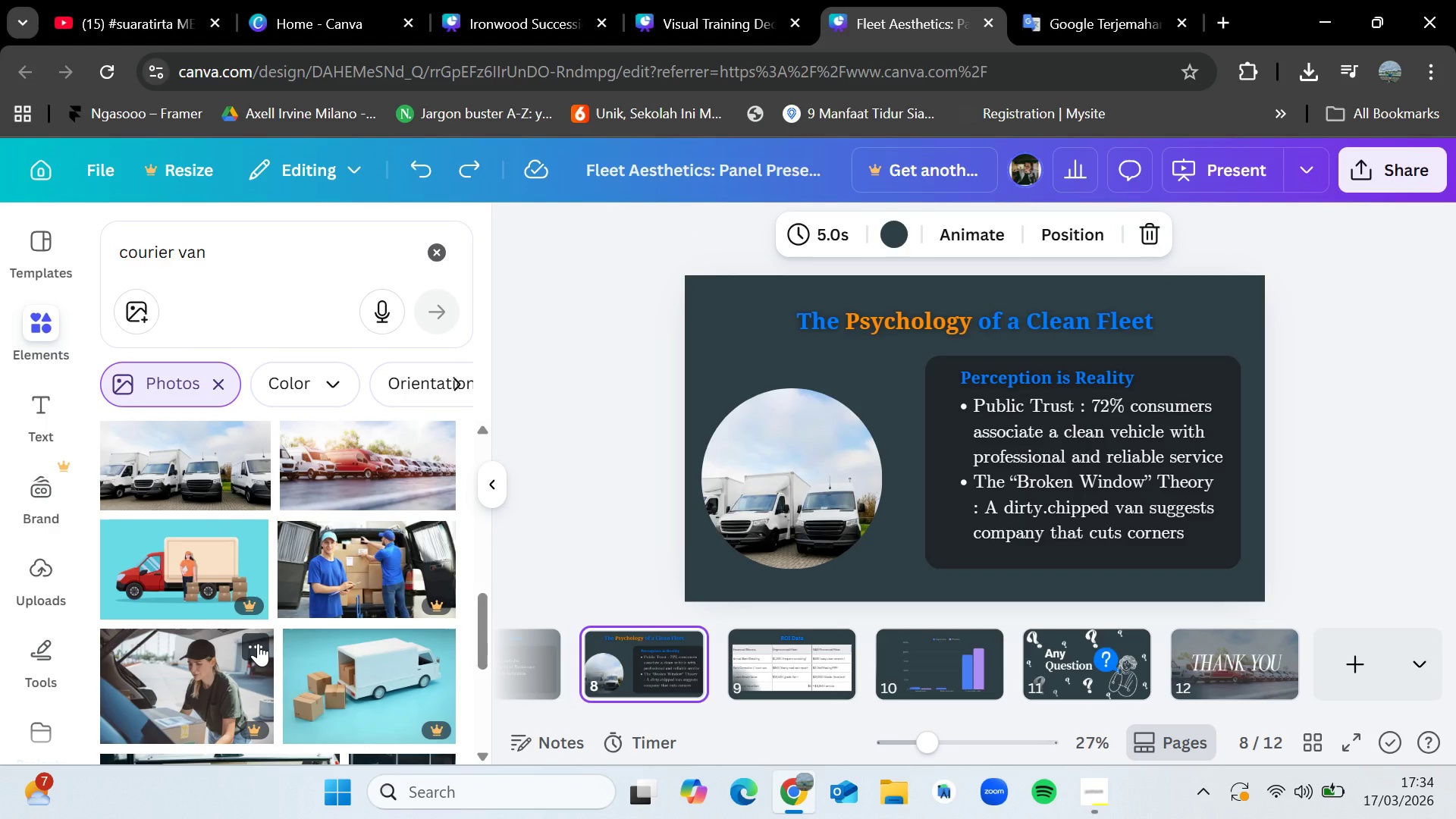 
scroll: coordinate [271, 604], scroll_direction: down, amount: 9.0
 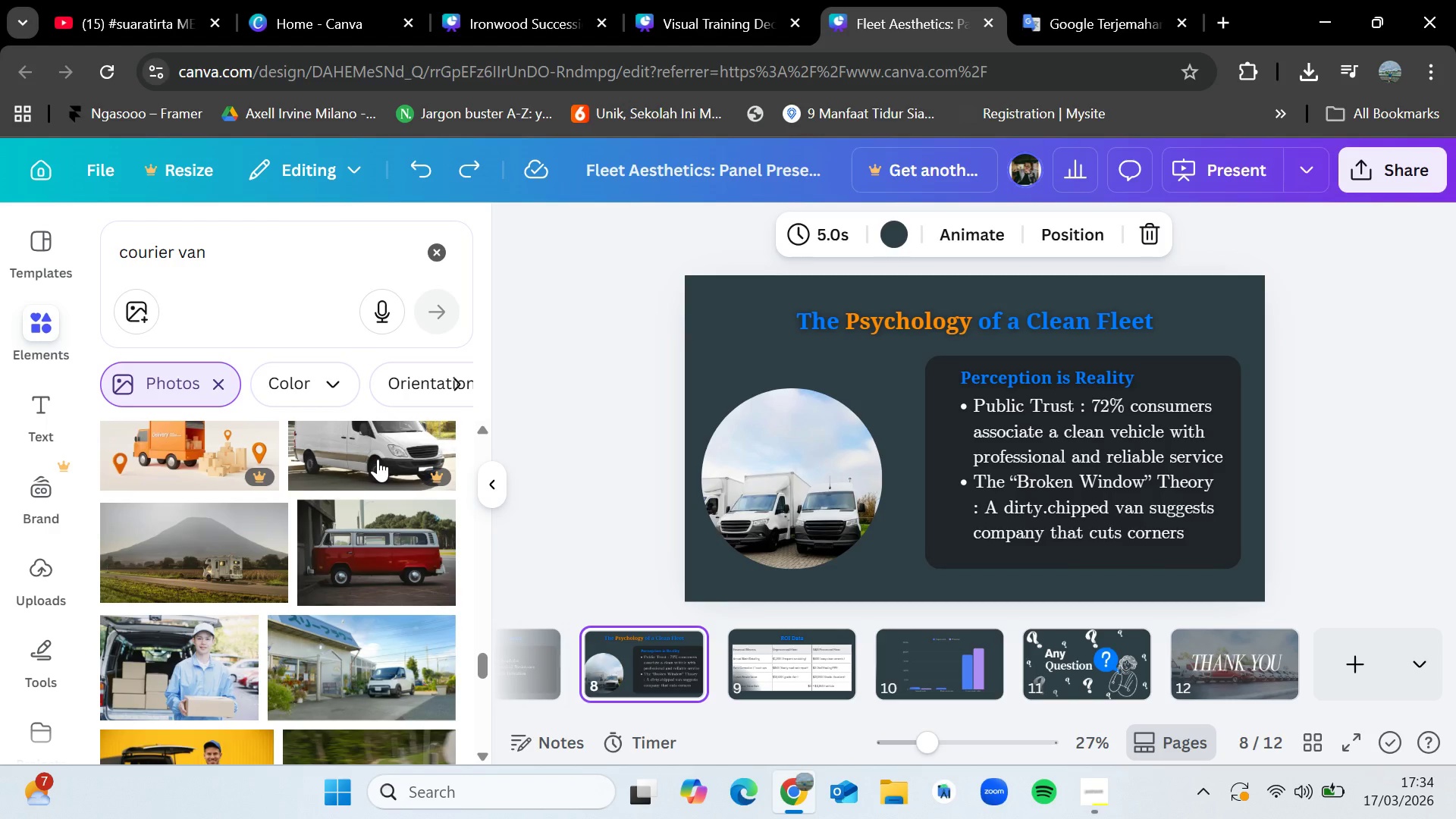 
wait(32.56)
 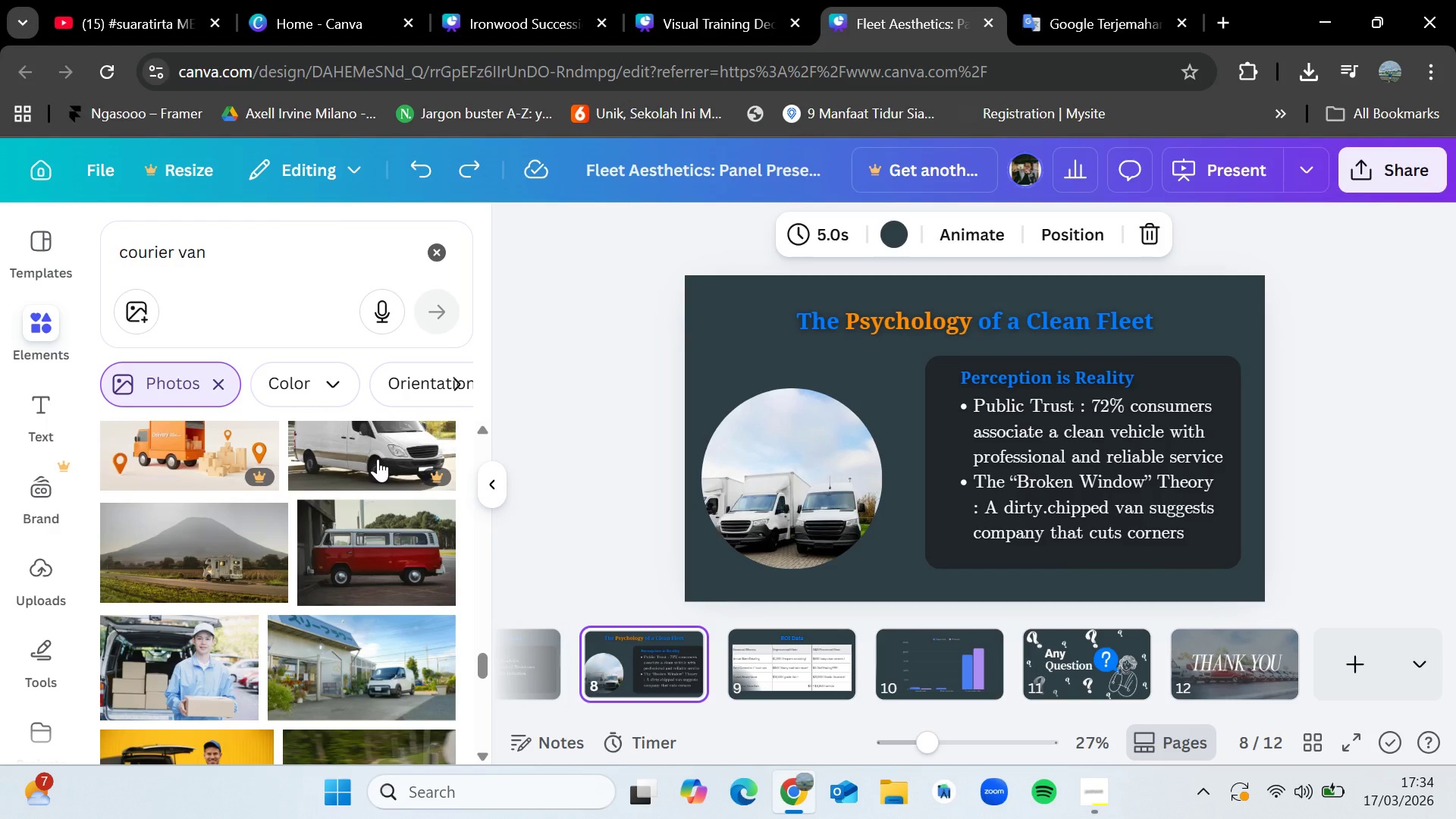 
scroll: coordinate [306, 614], scroll_direction: down, amount: 9.0
 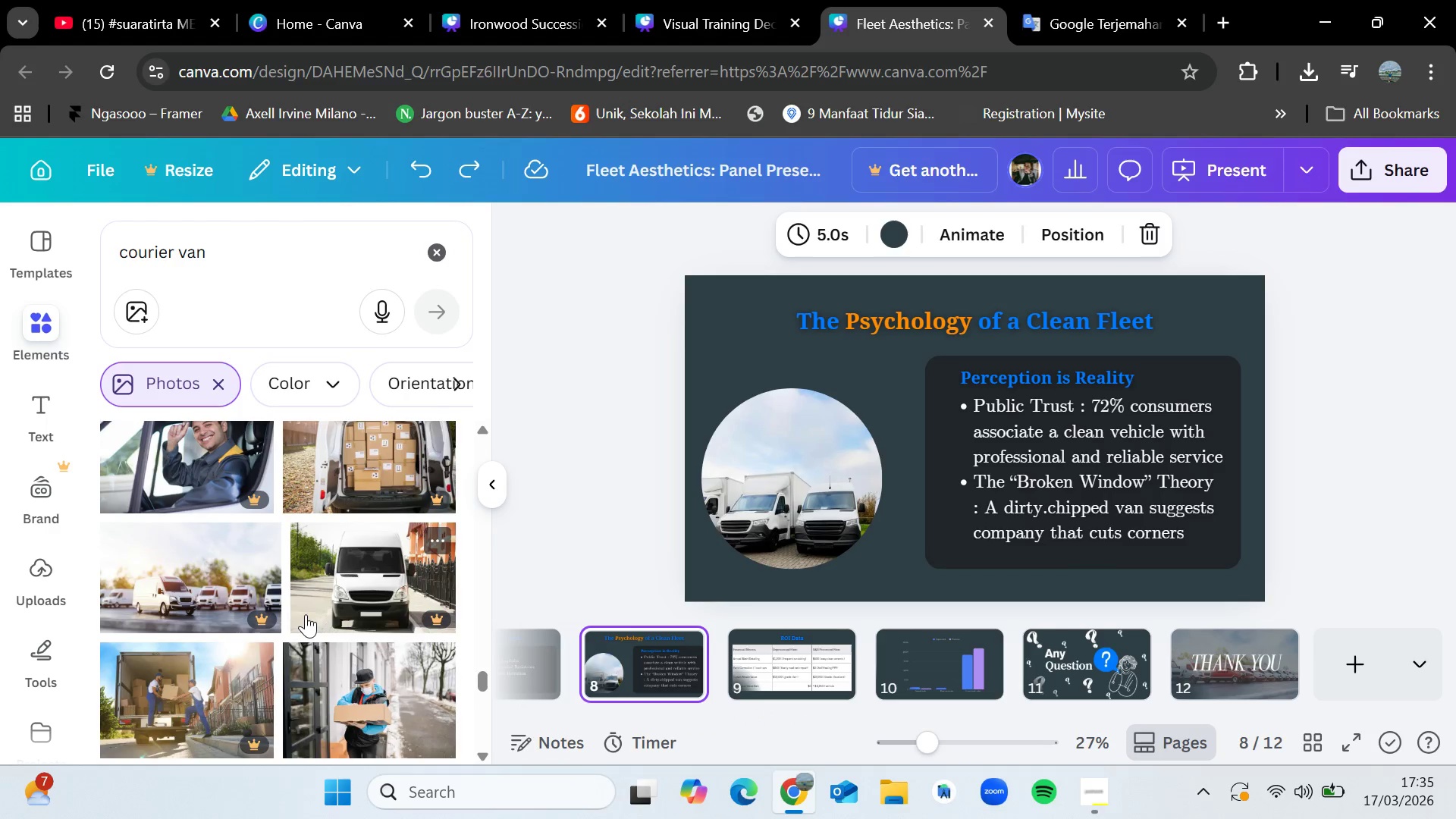 
scroll: coordinate [306, 614], scroll_direction: none, amount: 0.0
 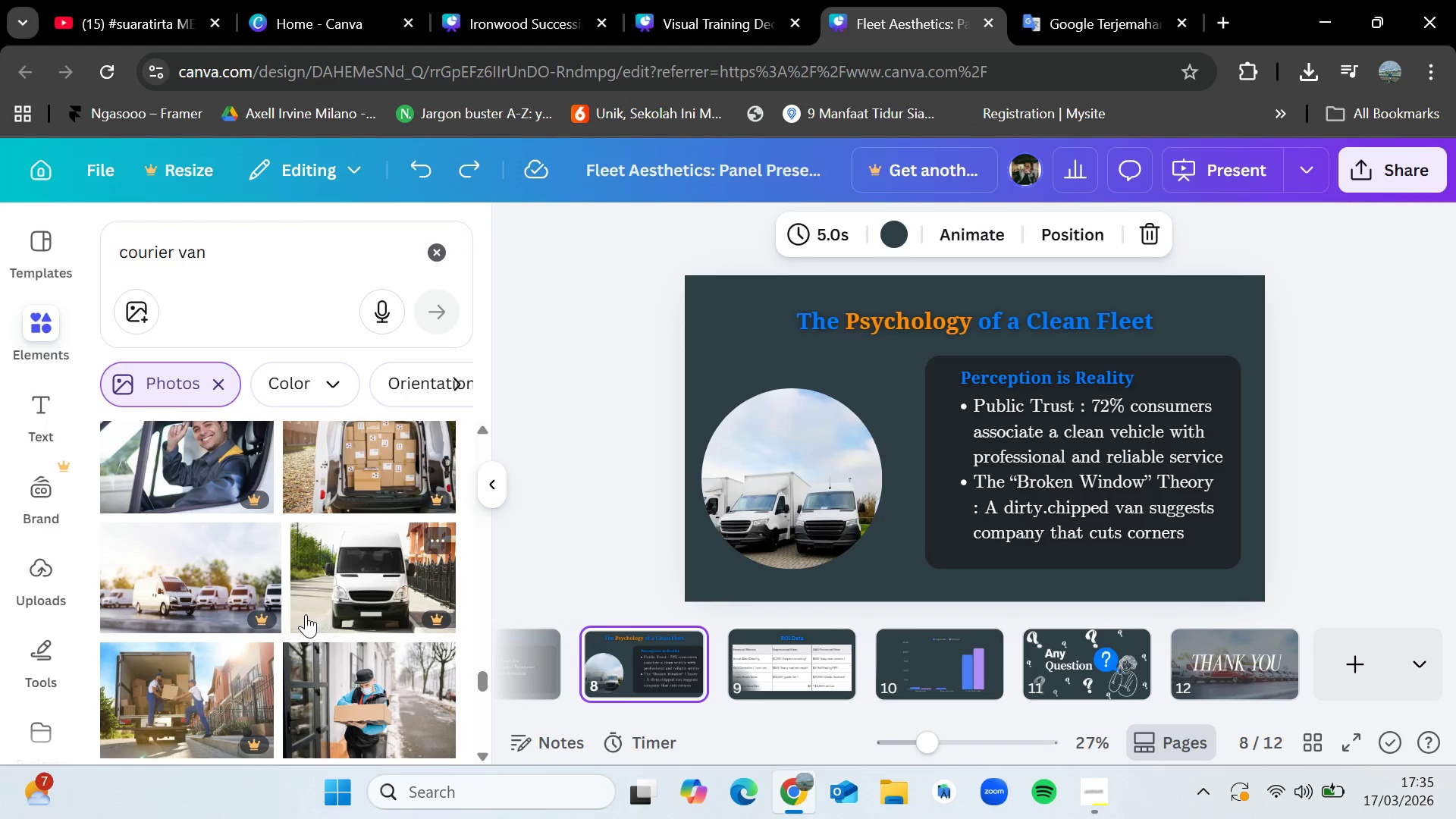 
scroll: coordinate [306, 614], scroll_direction: down, amount: 5.0
 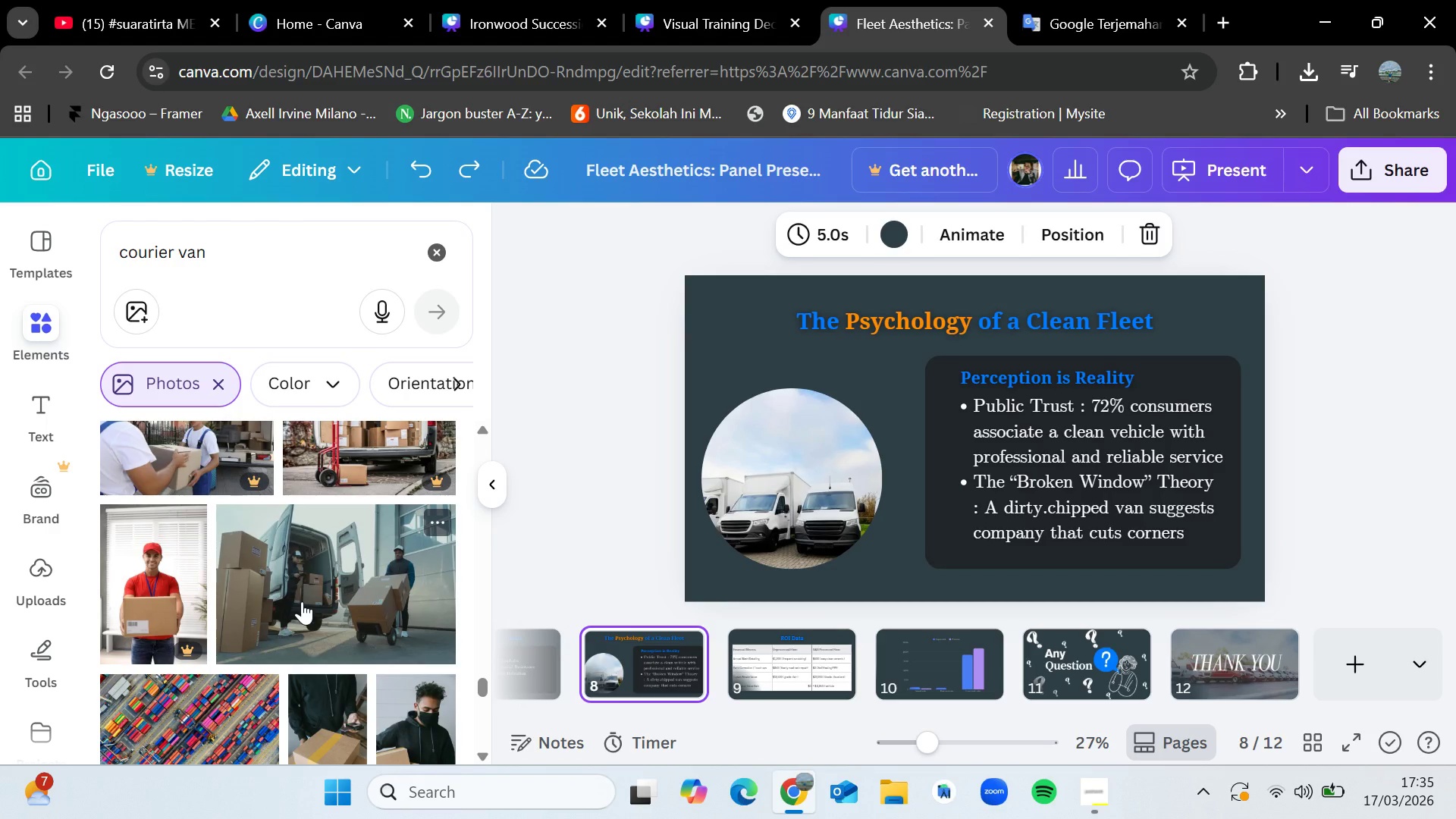 
wait(12.57)
 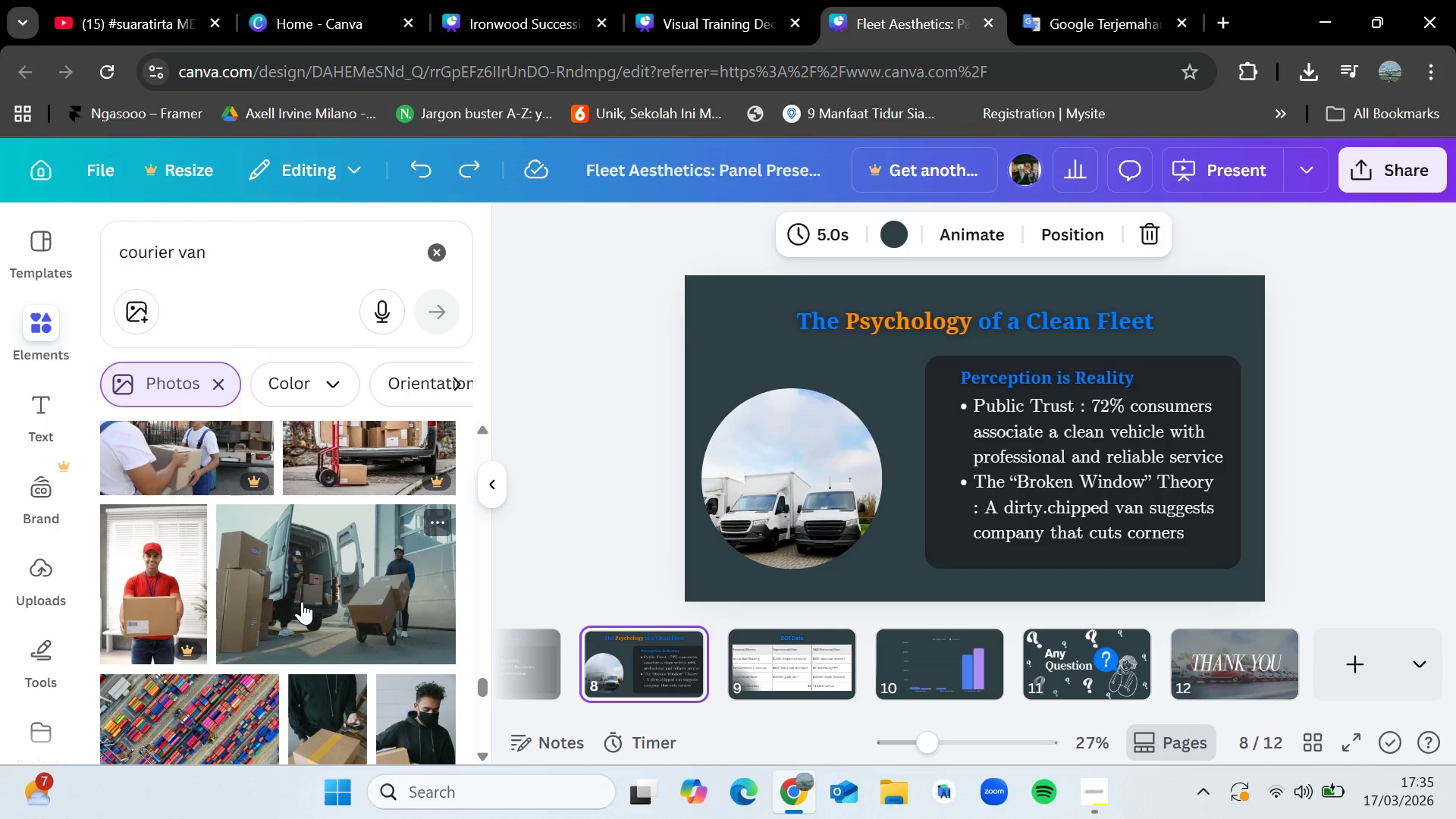 
scroll: coordinate [297, 602], scroll_direction: down, amount: 10.0
 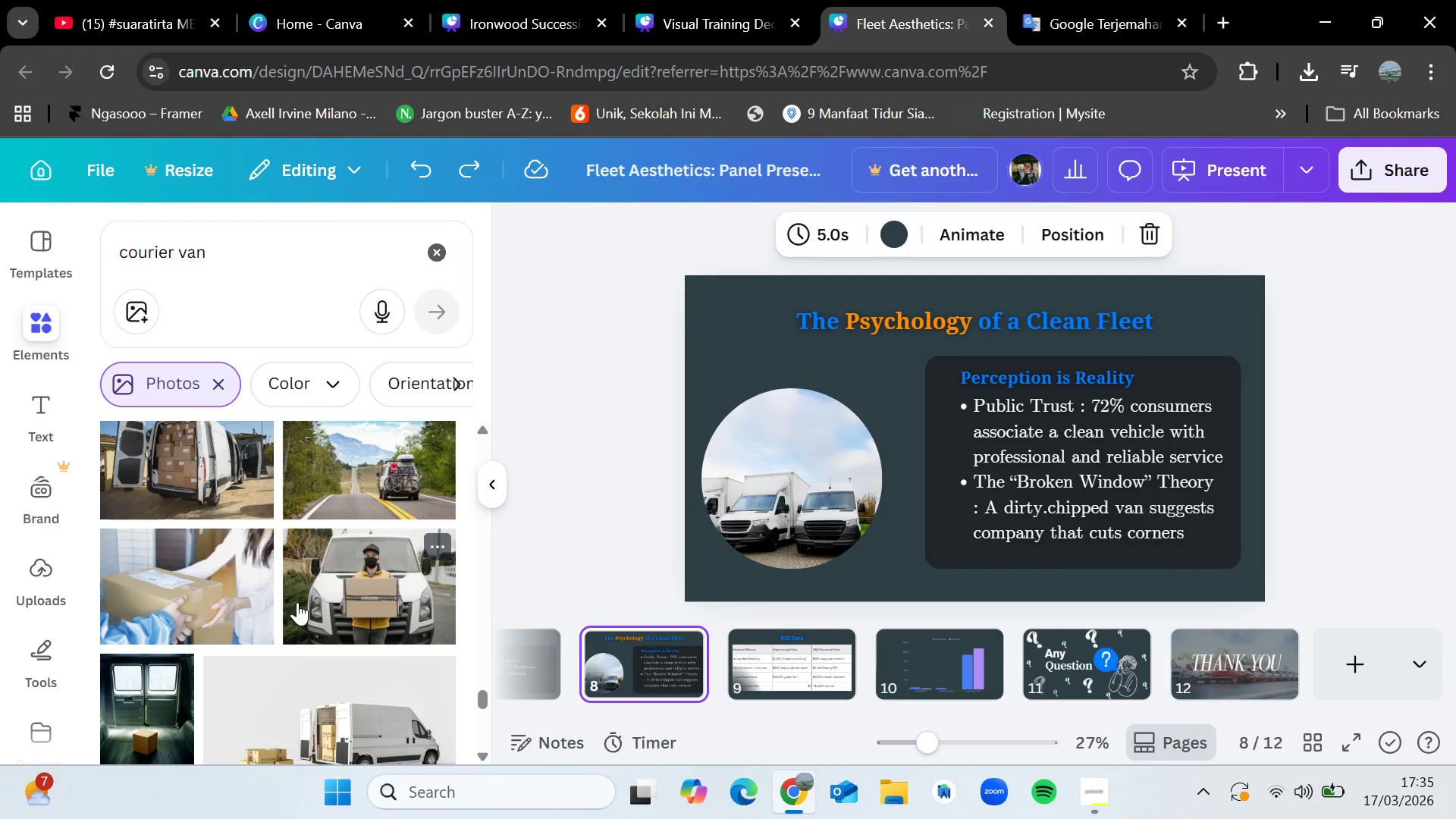 
wait(11.76)
 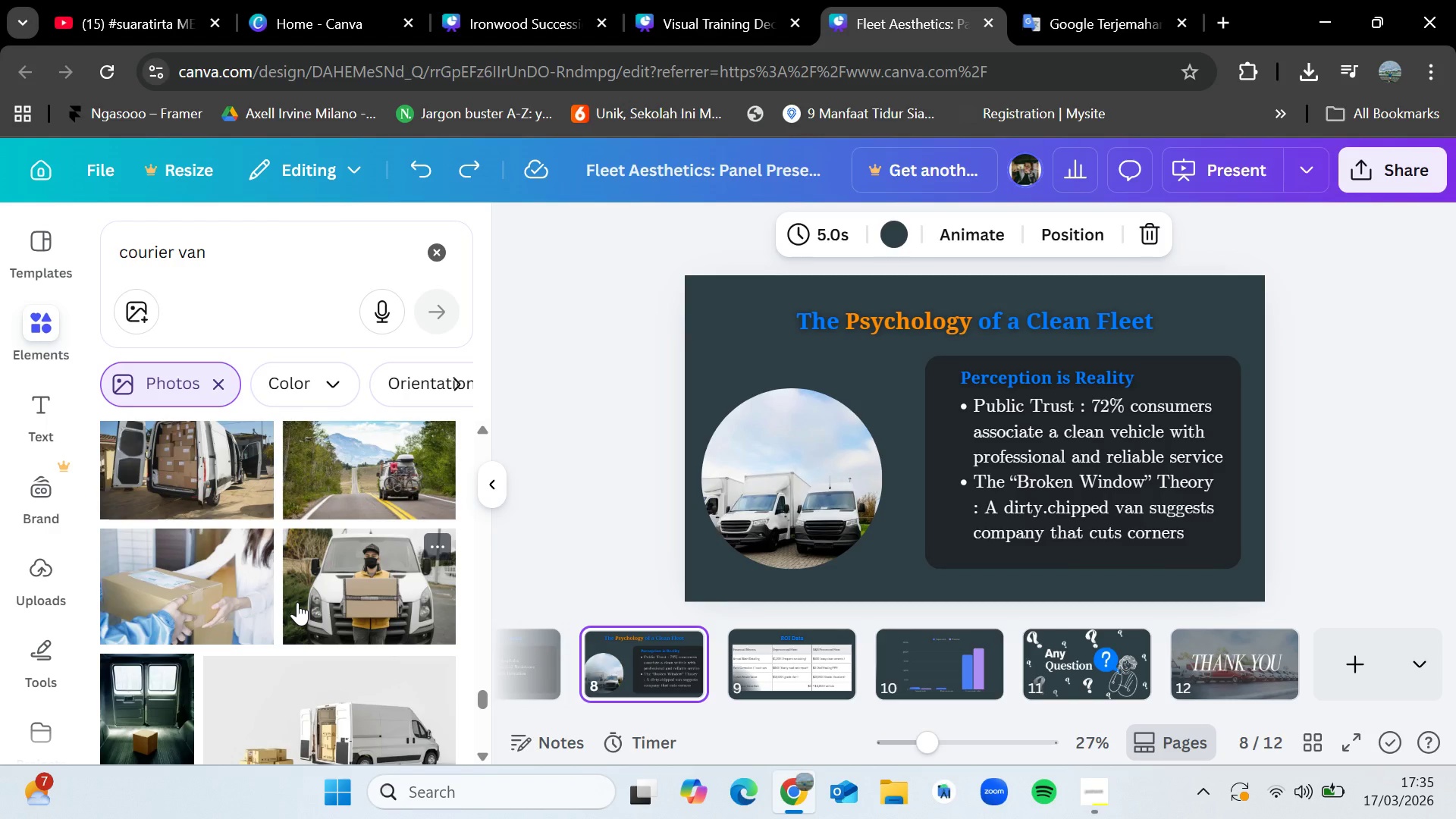 
left_click_drag(start_coordinate=[1045, 714], to_coordinate=[882, 715])
 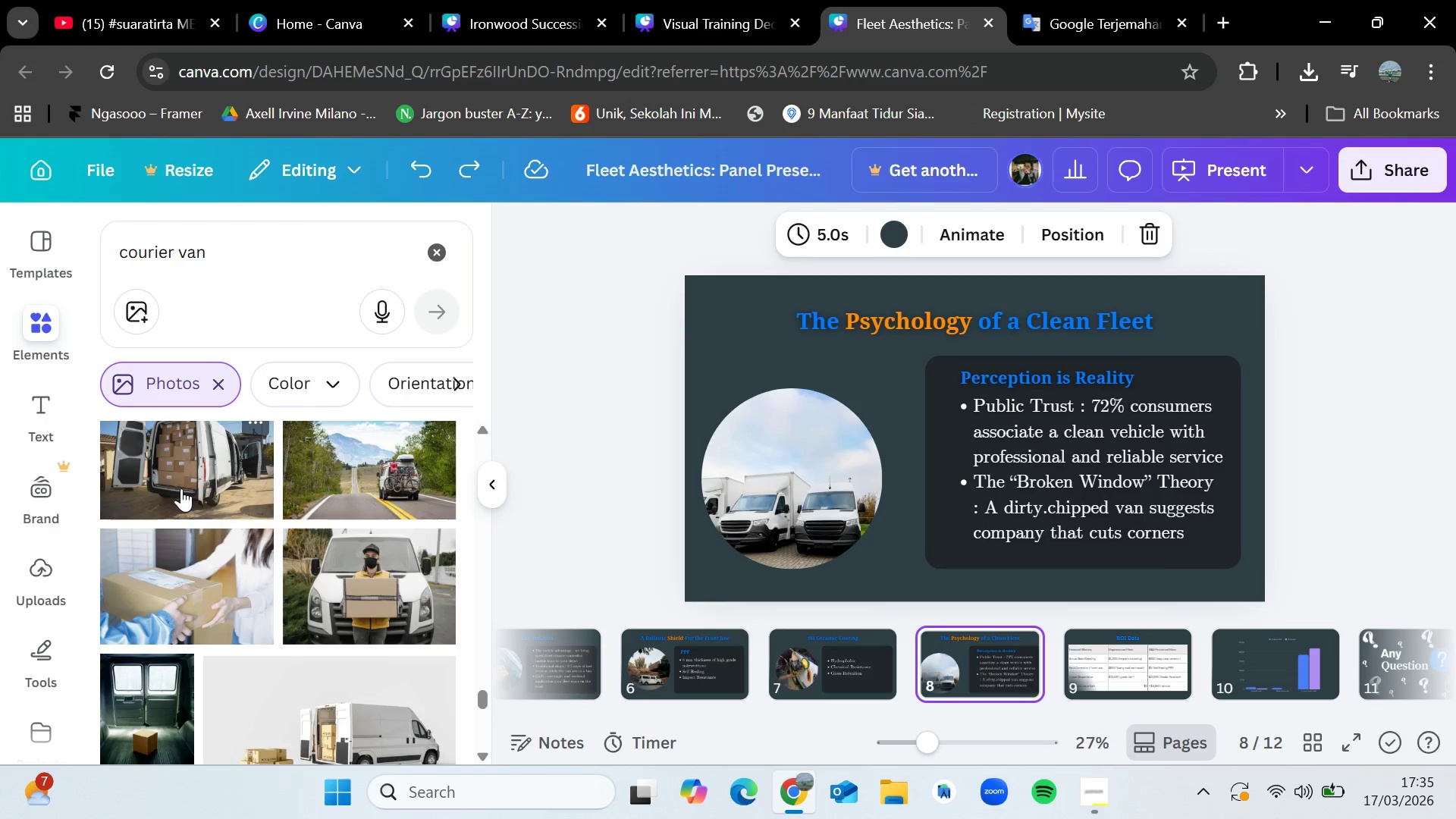 
scroll: coordinate [196, 560], scroll_direction: down, amount: 2.0
 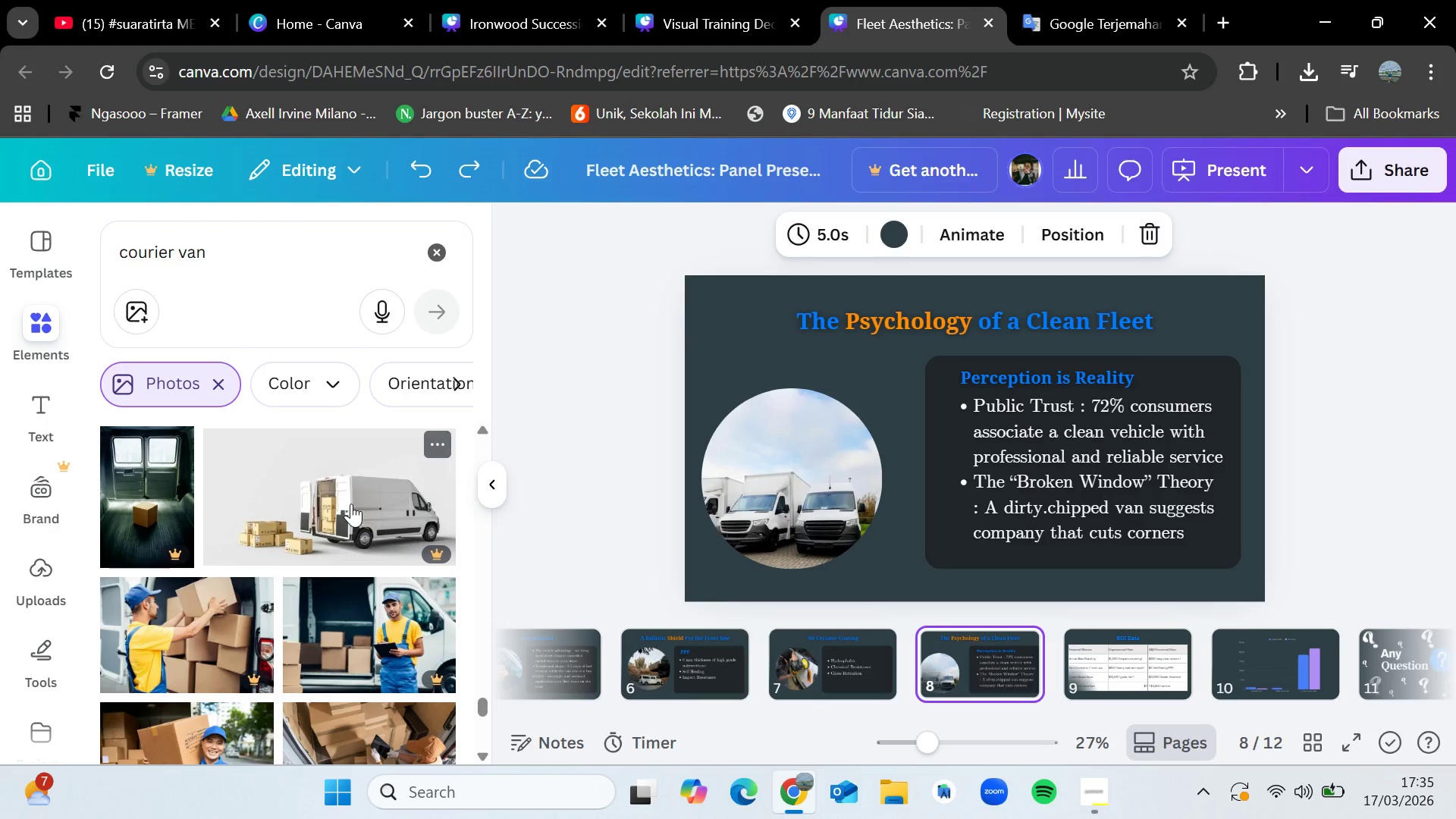 
wait(7.45)
 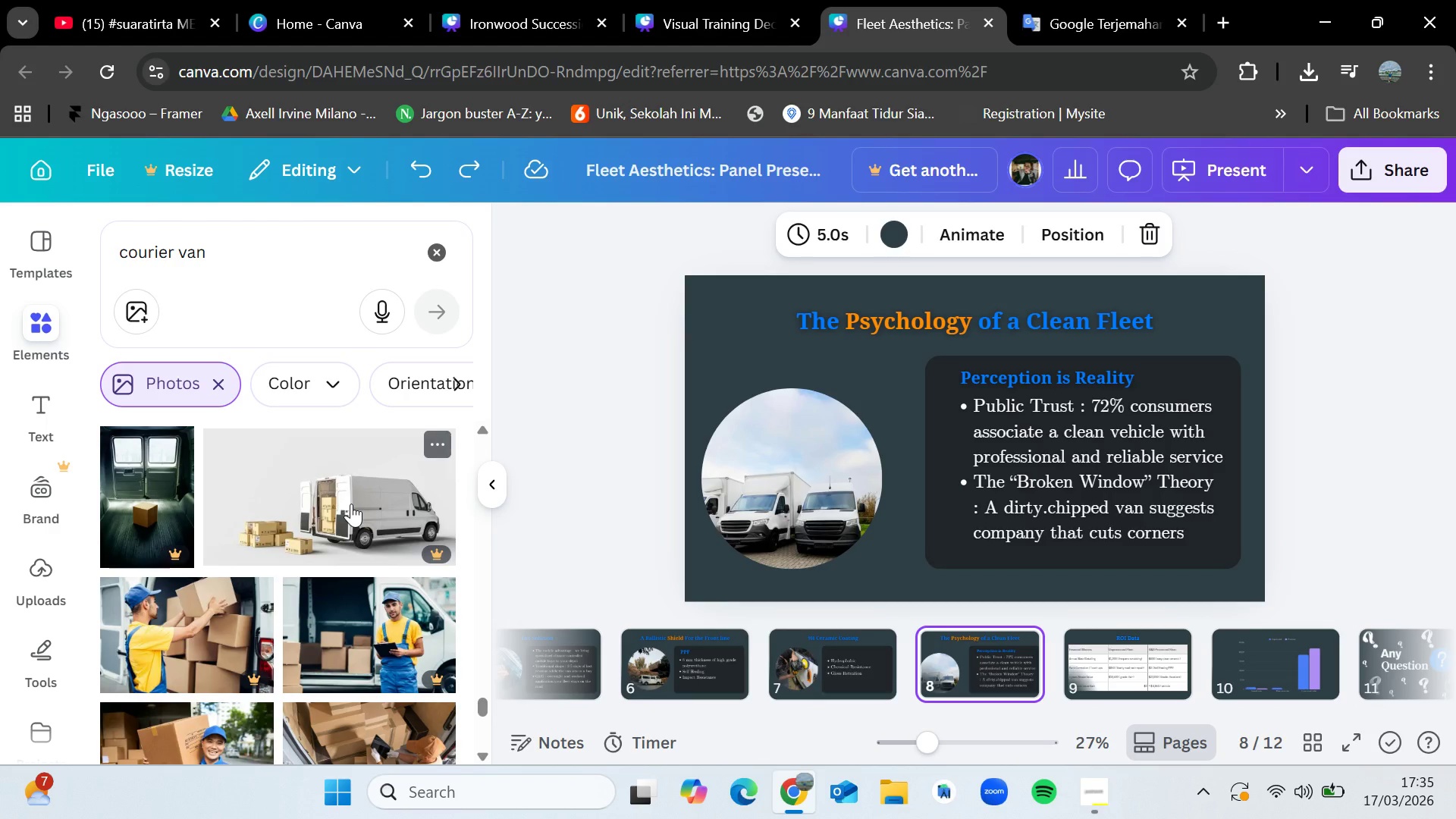 
scroll: coordinate [336, 520], scroll_direction: down, amount: 4.0
 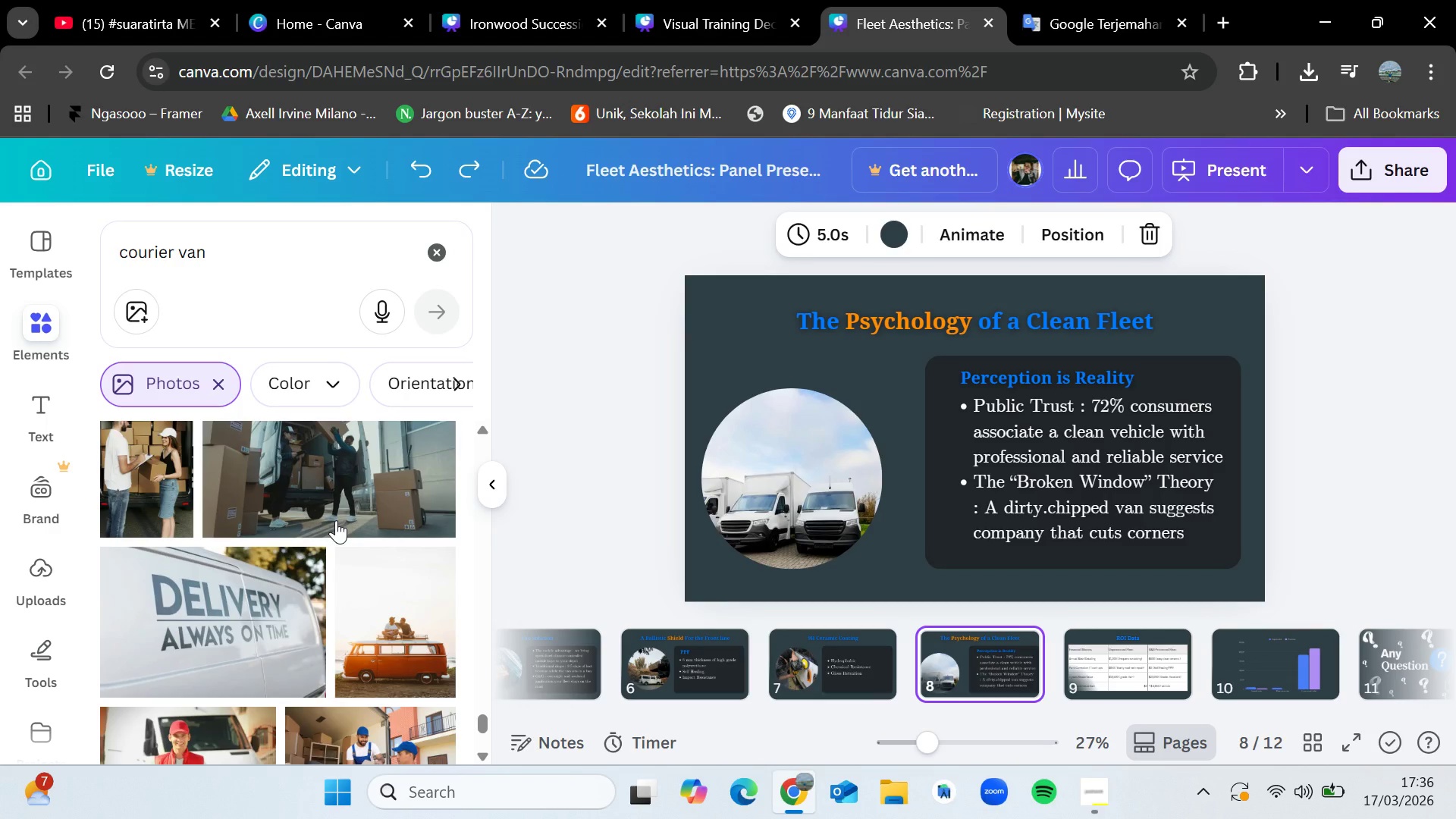 
scroll: coordinate [336, 520], scroll_direction: up, amount: 1.0
 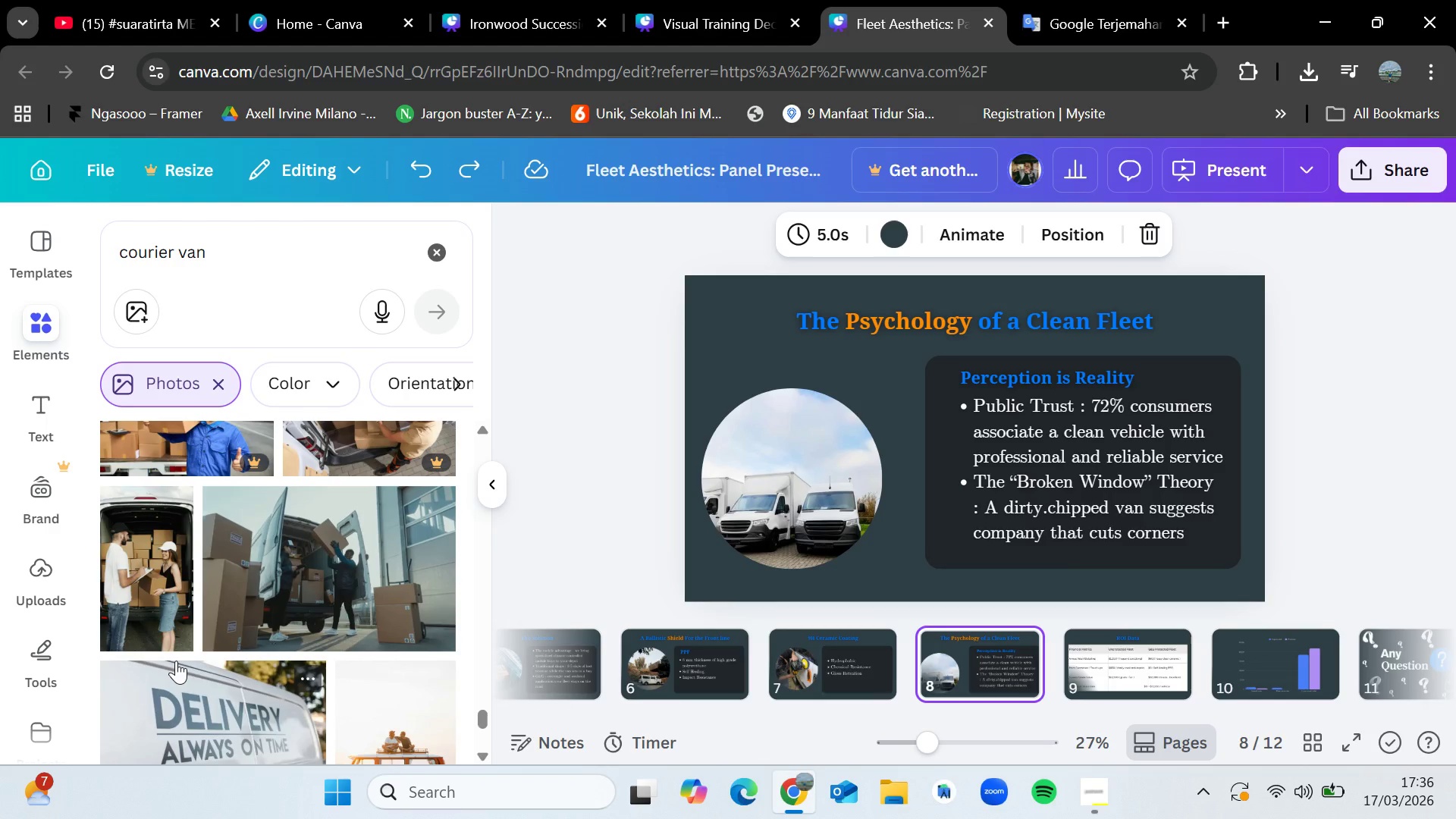 
wait(12.39)
 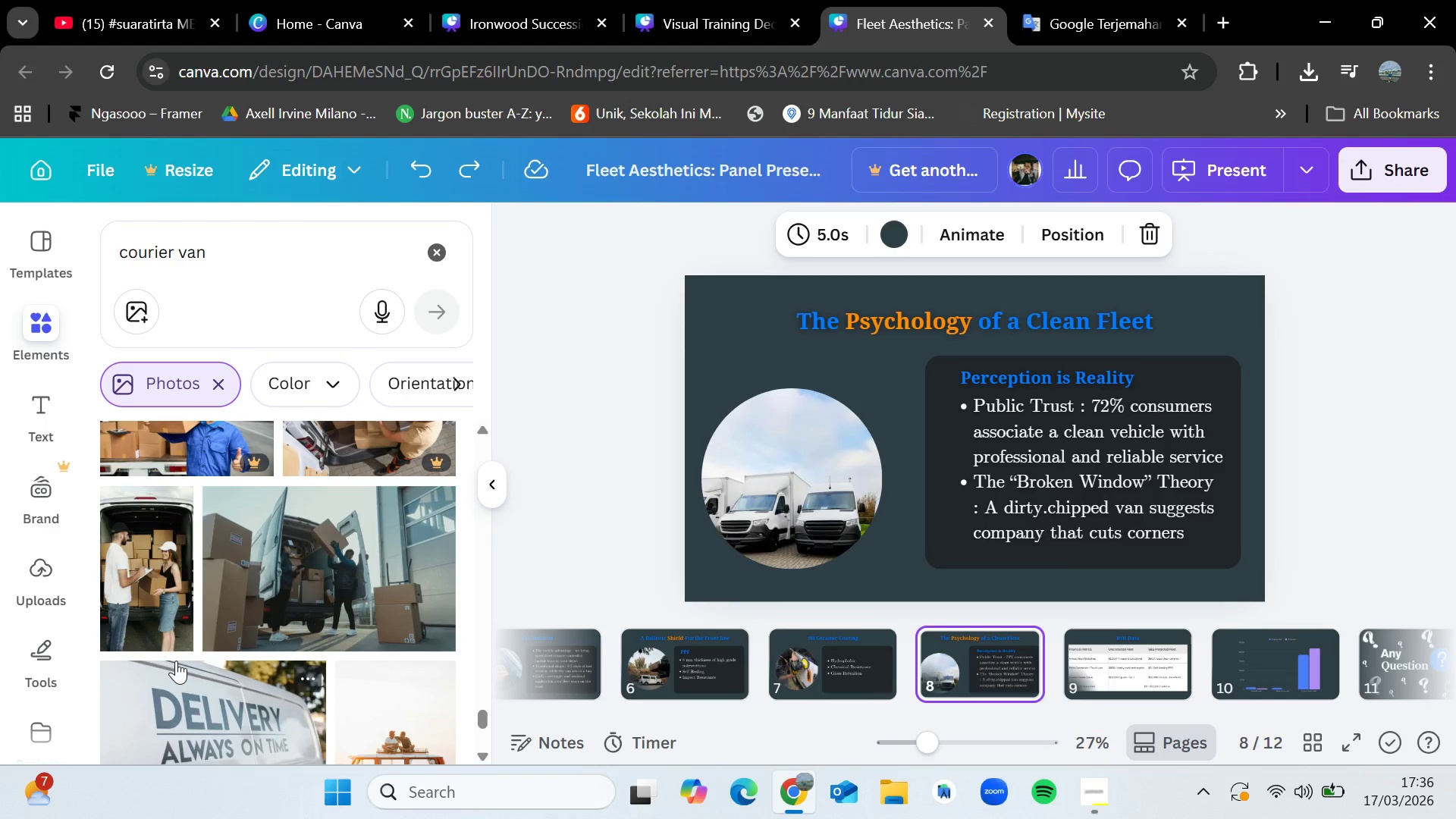 
scroll: coordinate [317, 627], scroll_direction: down, amount: 6.0
 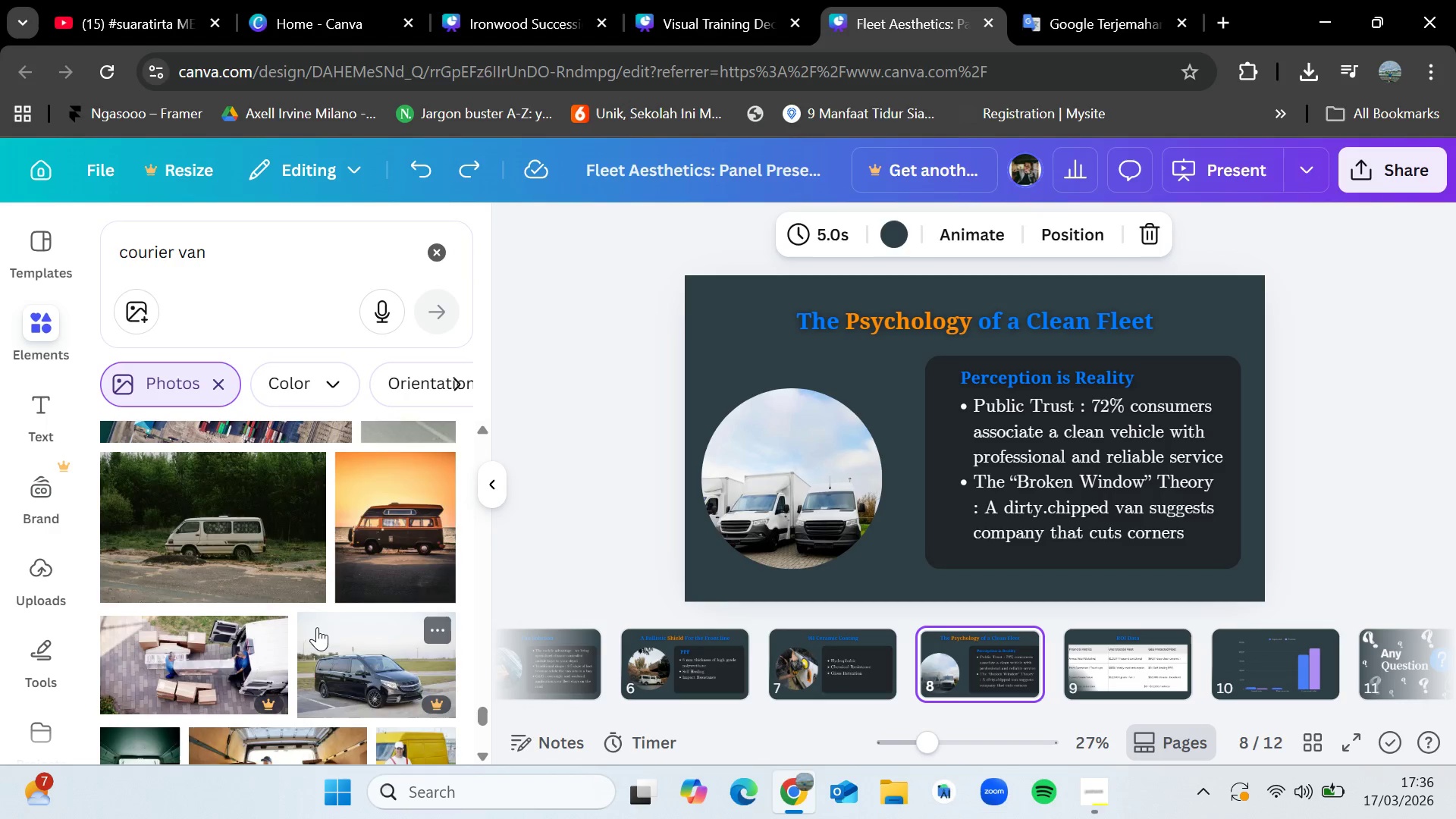 
scroll: coordinate [317, 627], scroll_direction: up, amount: 3.0
 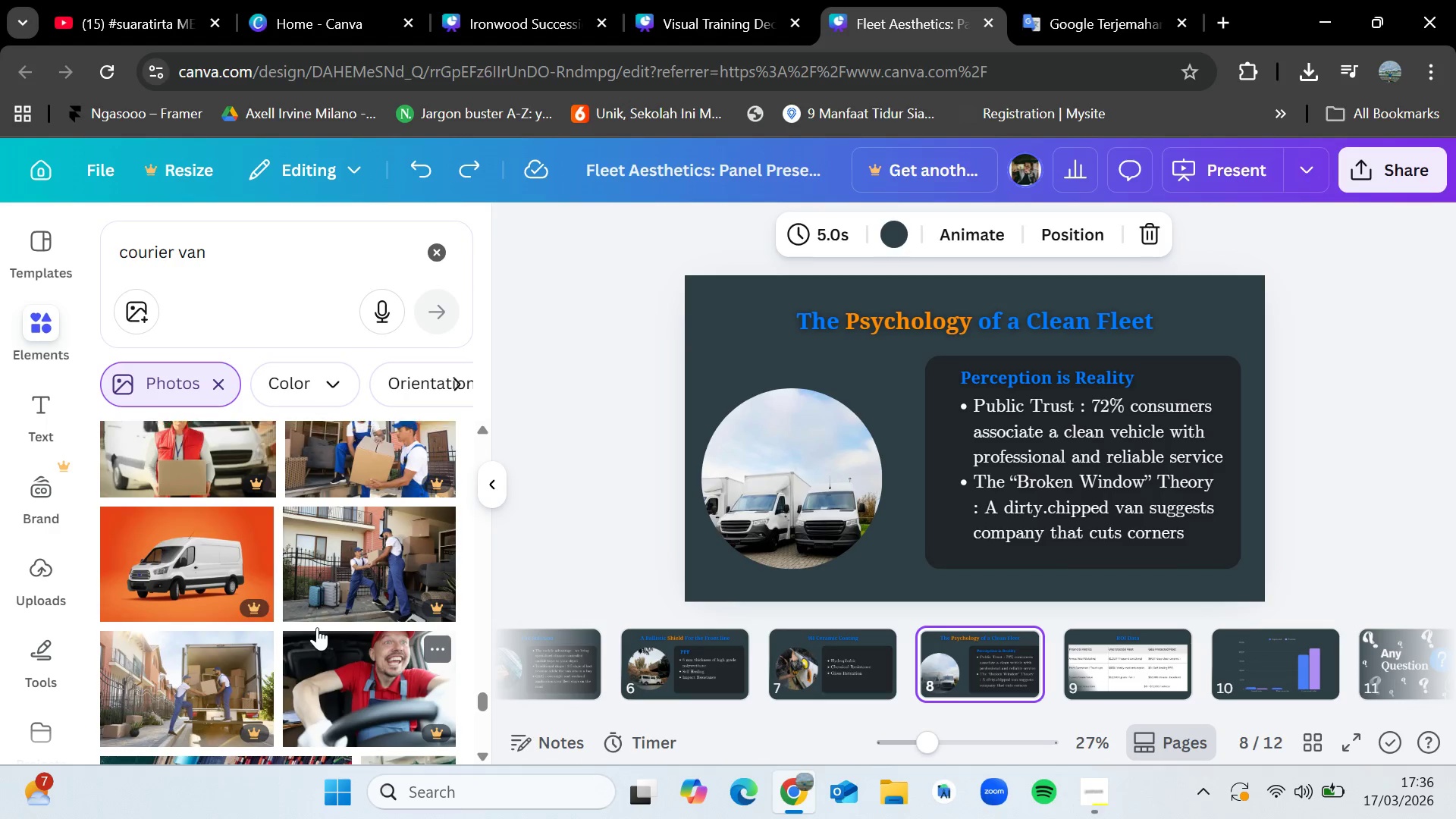 
scroll: coordinate [317, 627], scroll_direction: down, amount: 1.0
 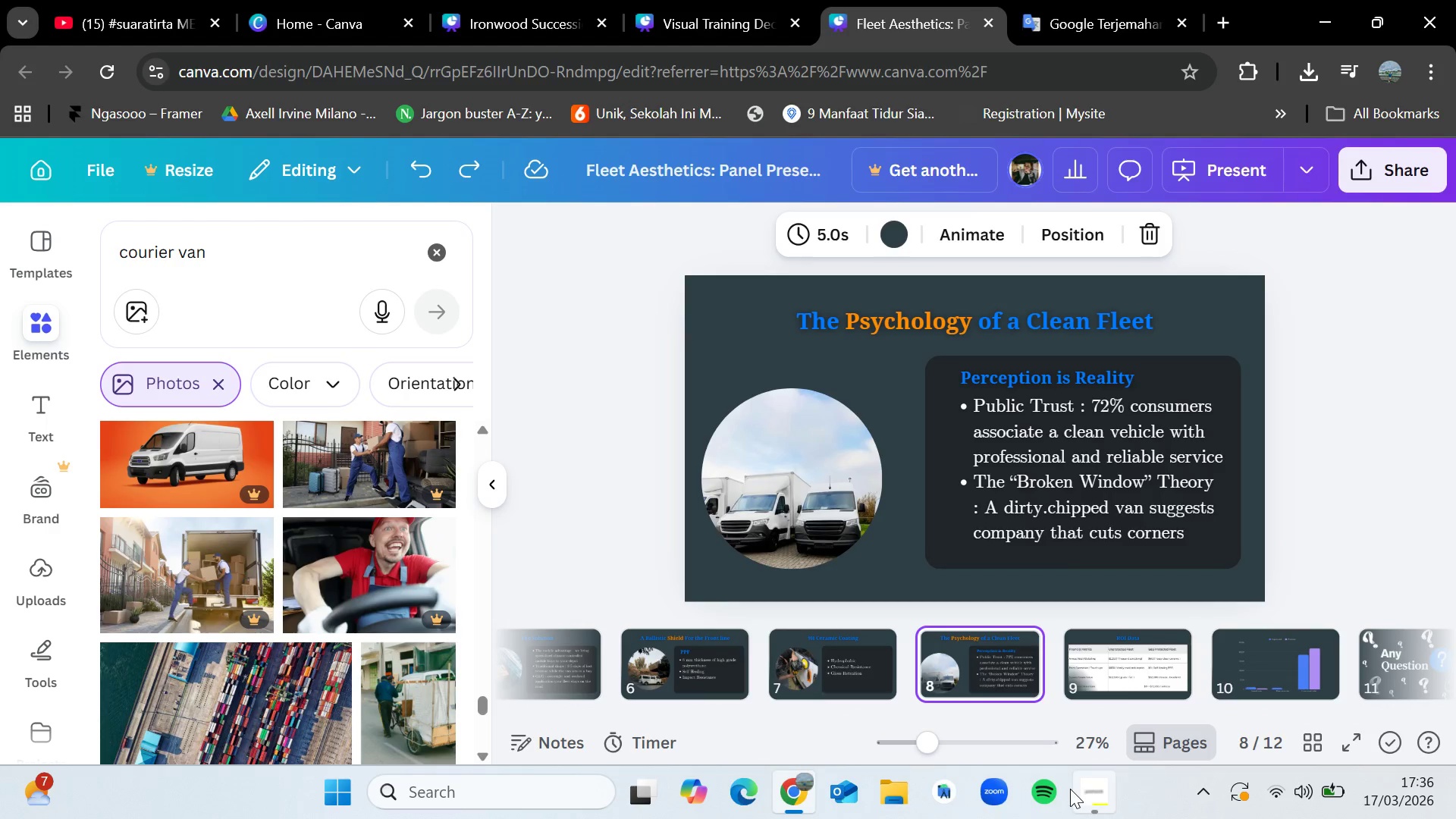 
left_click([1103, 790])